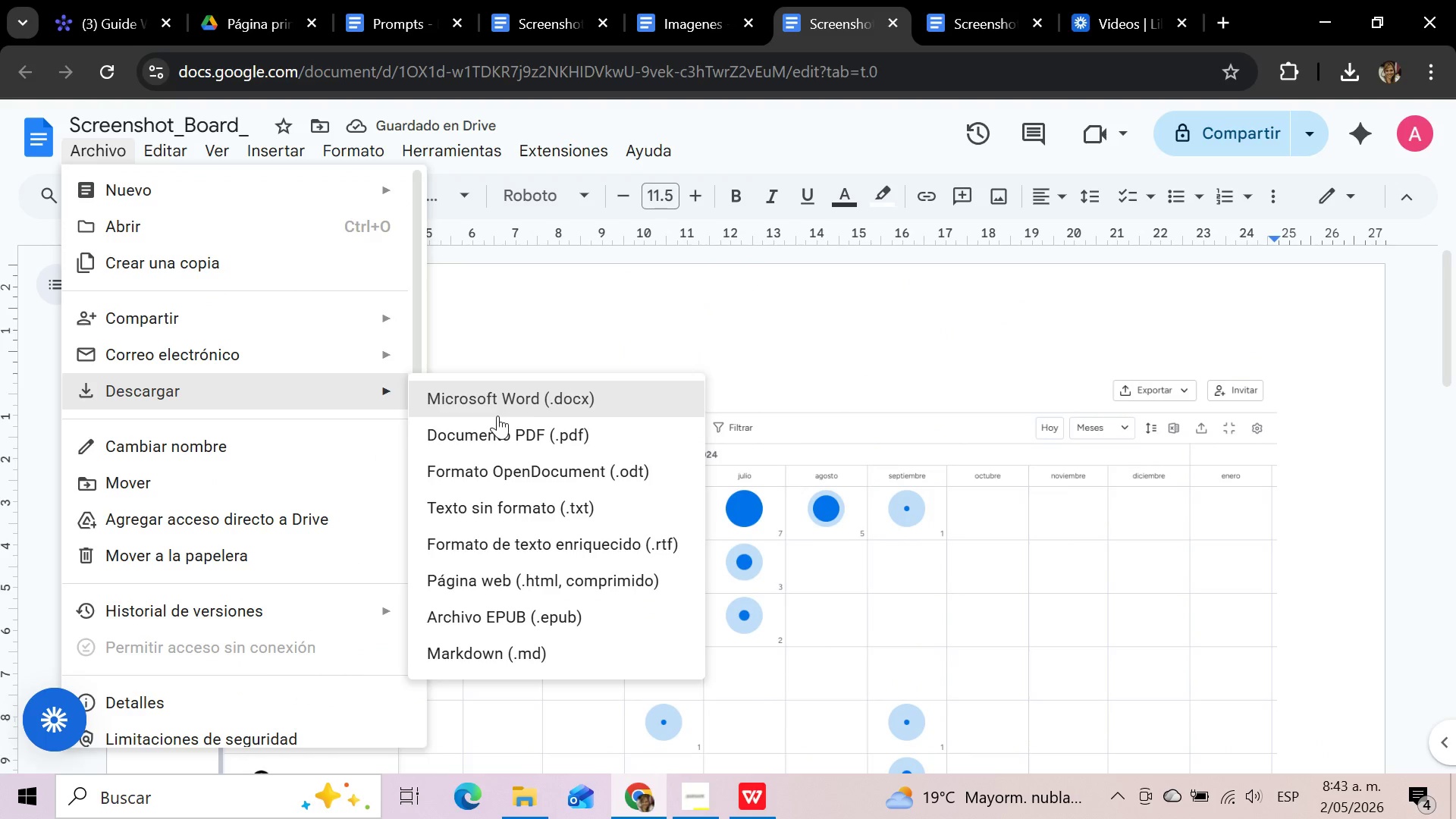 
left_click([494, 430])
 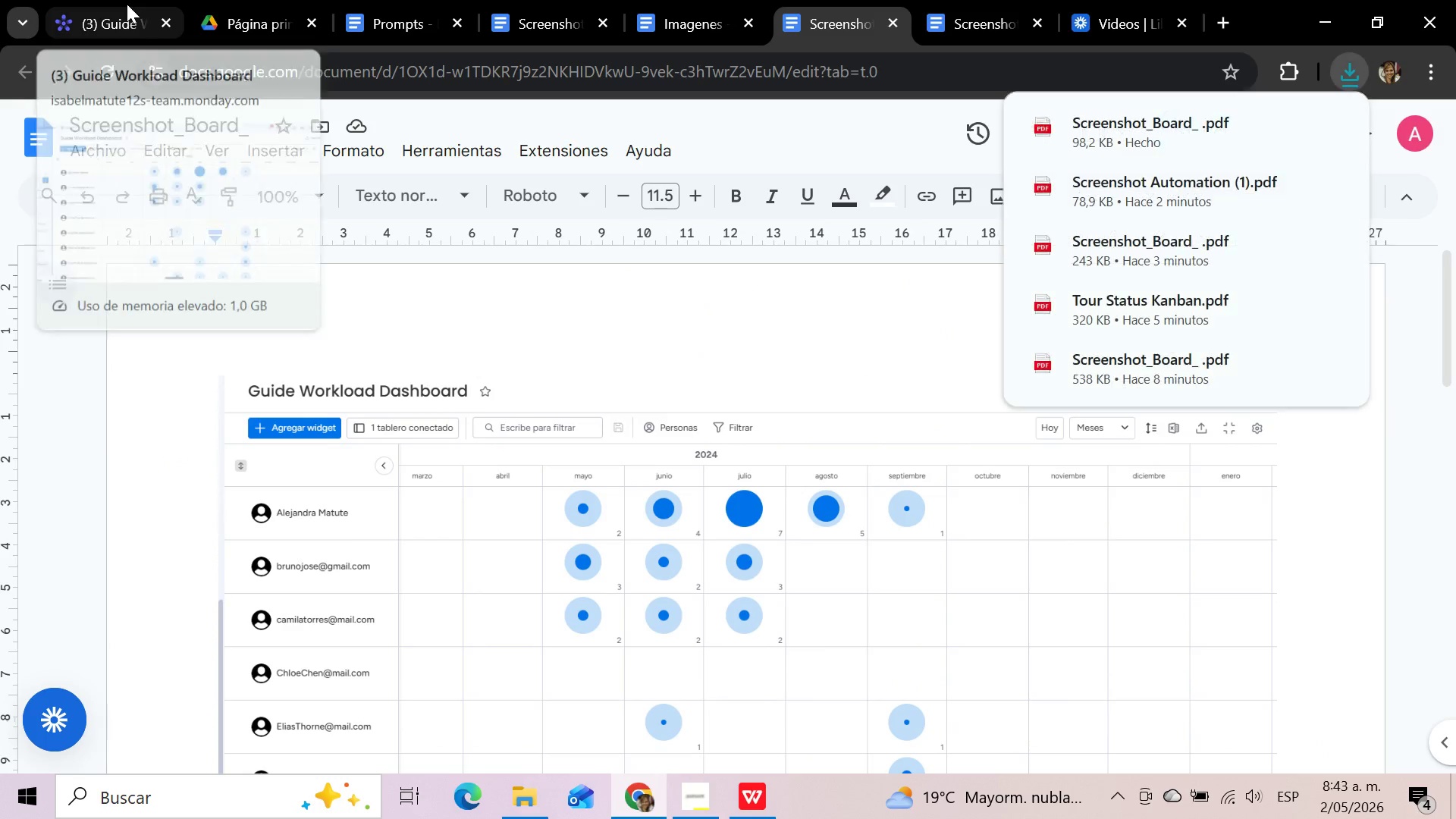 
left_click([127, 4])
 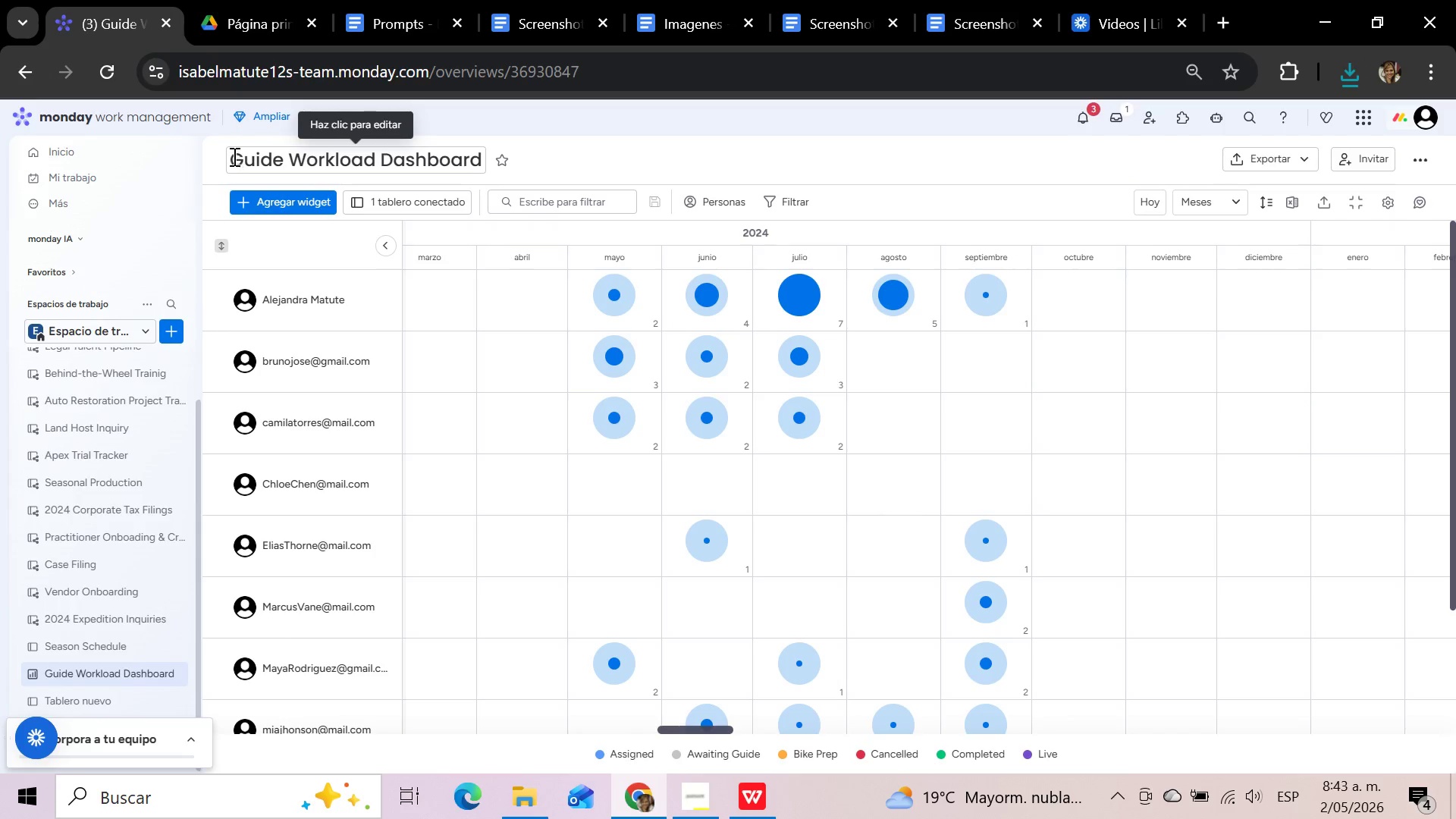 
left_click_drag(start_coordinate=[232, 155], to_coordinate=[362, 155])
 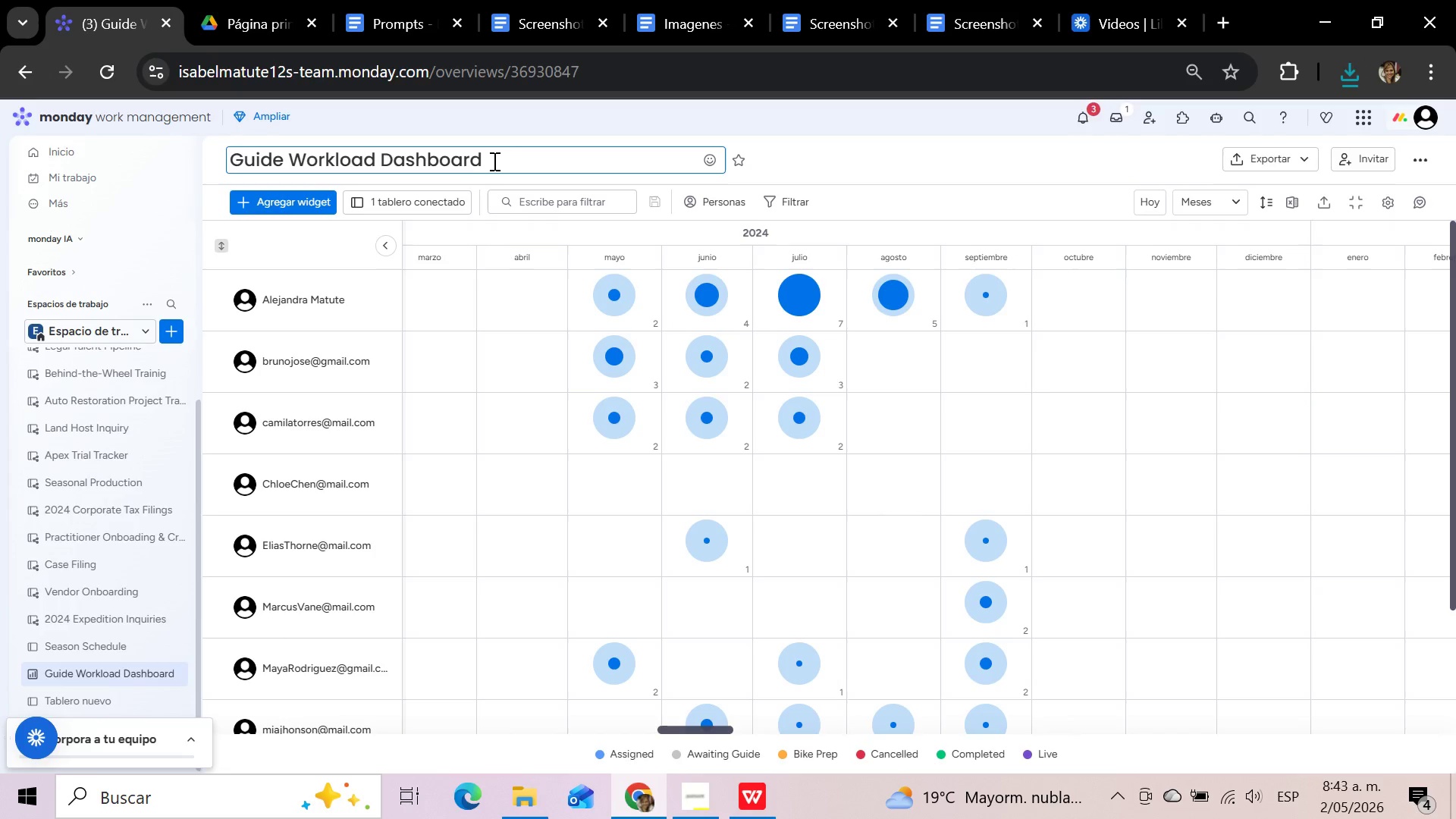 
left_click_drag(start_coordinate=[493, 160], to_coordinate=[201, 159])
 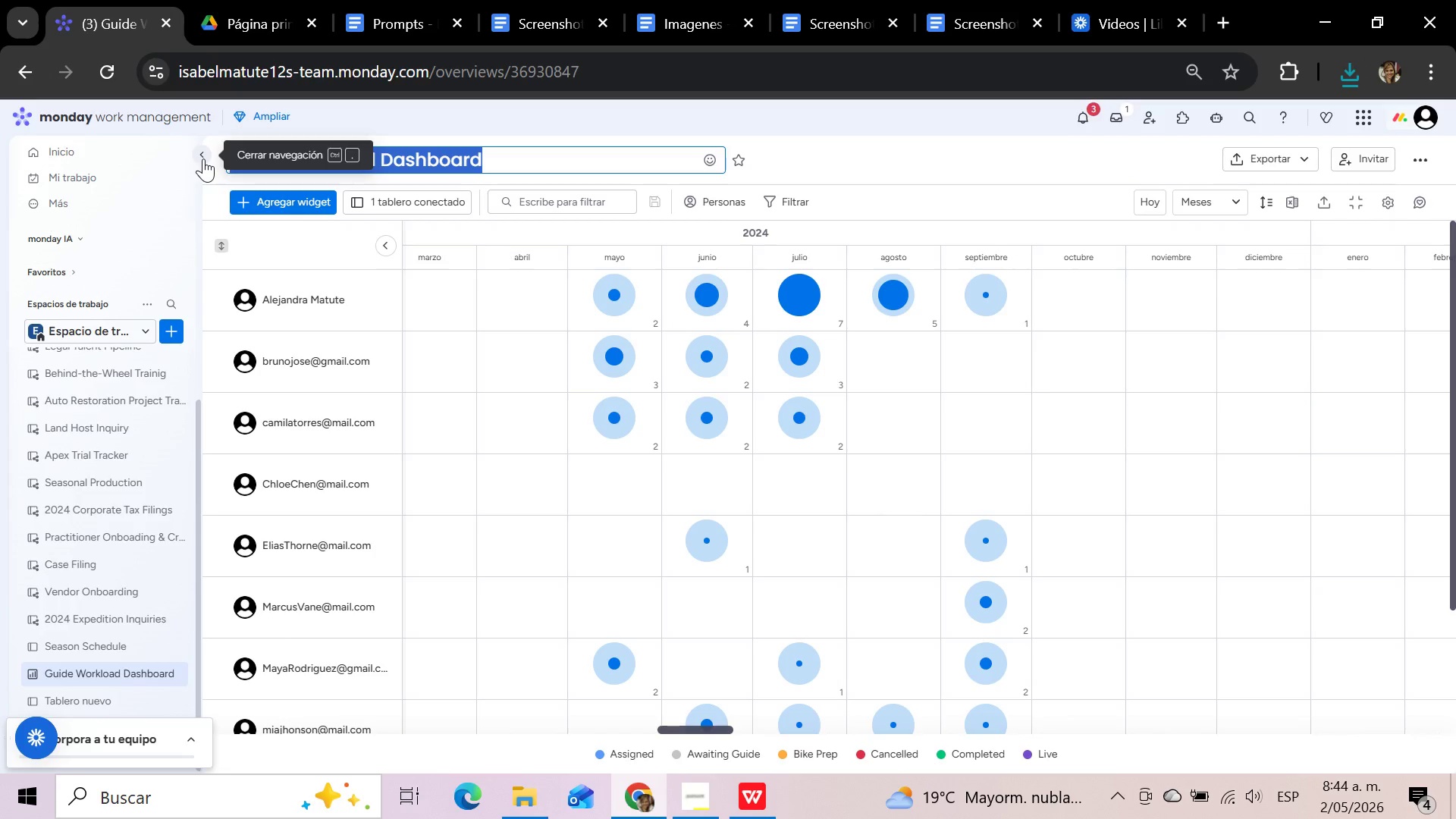 
key(Control+C)
 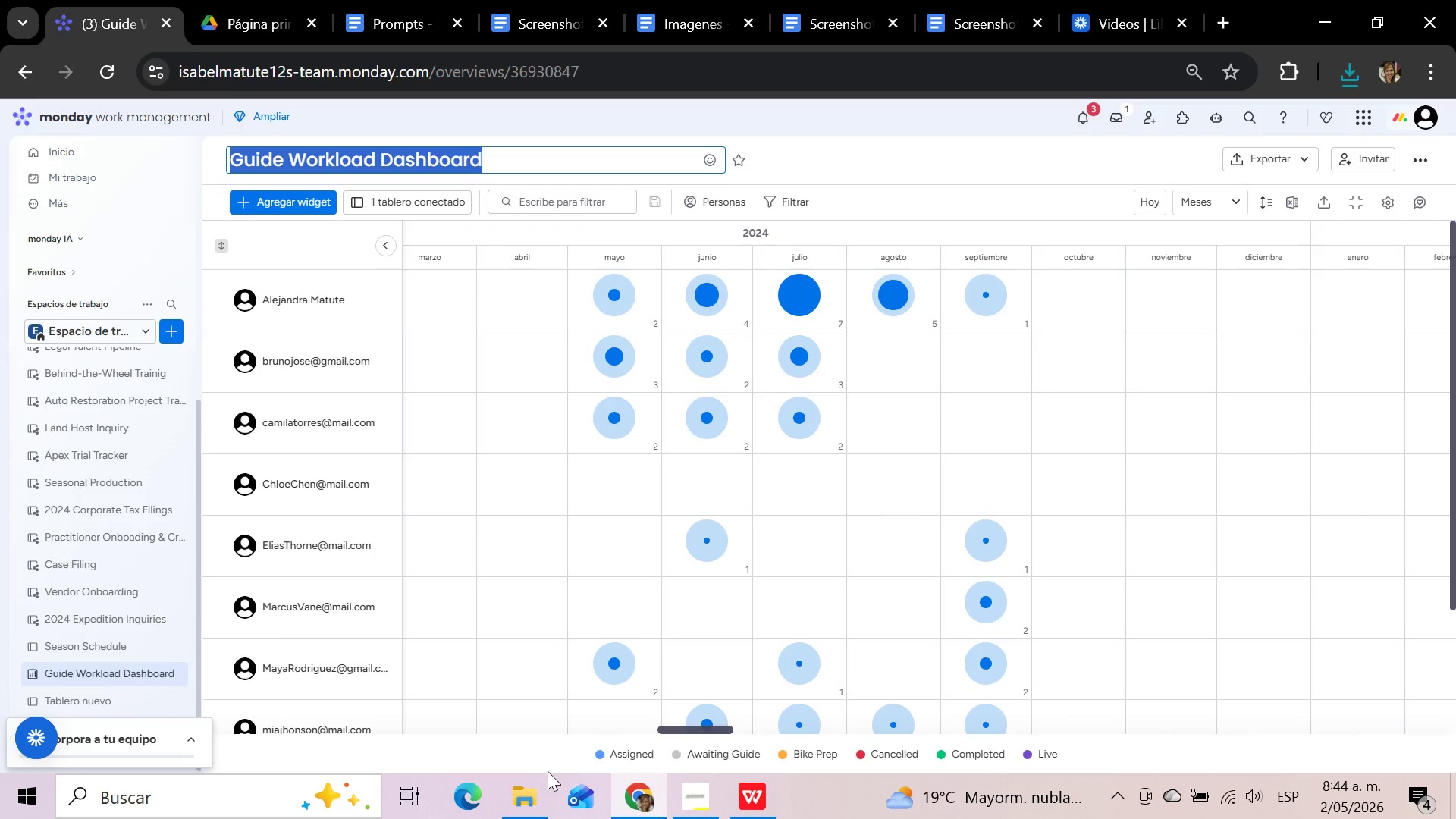 
left_click([531, 788])
 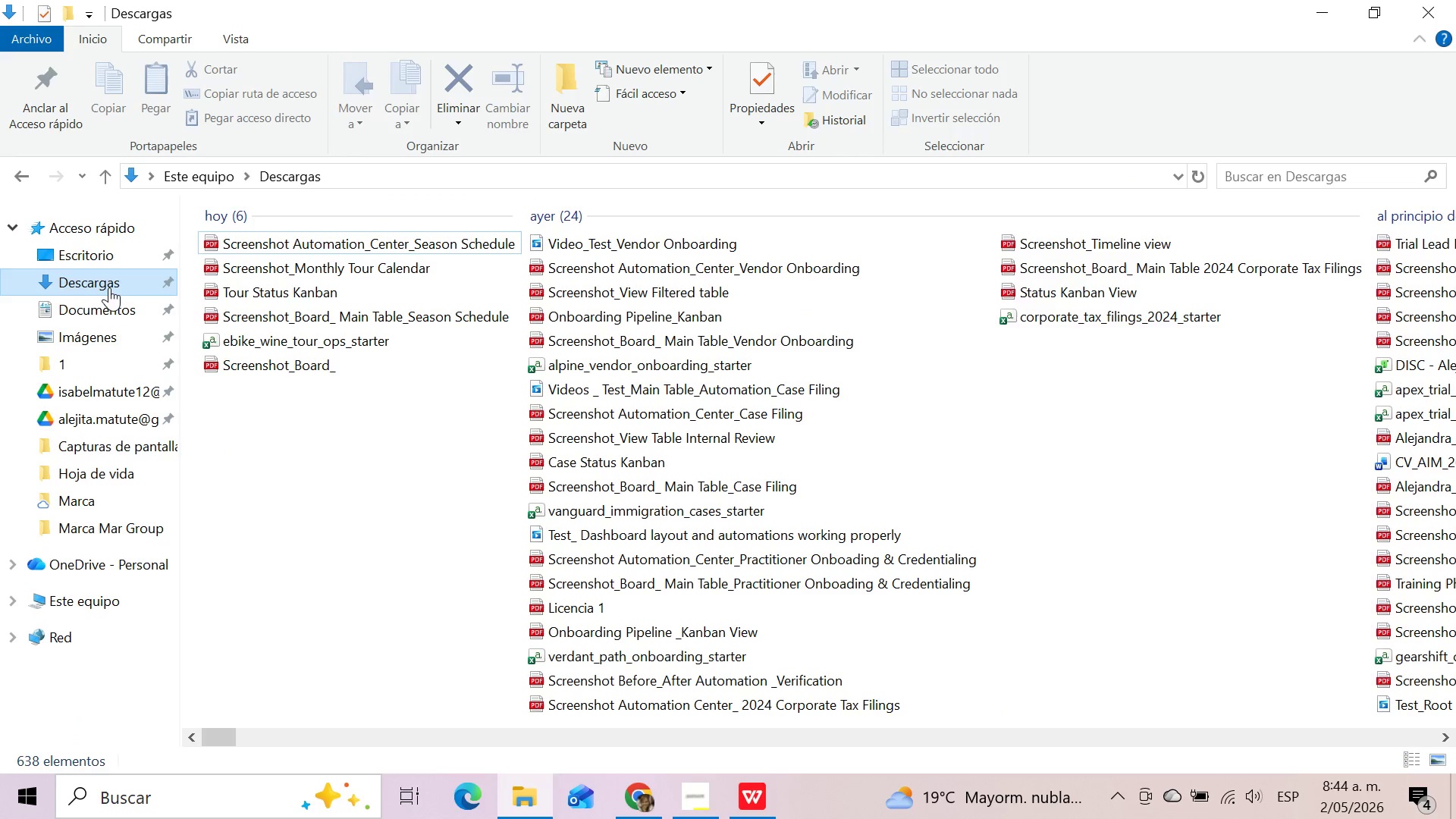 
left_click([108, 283])
 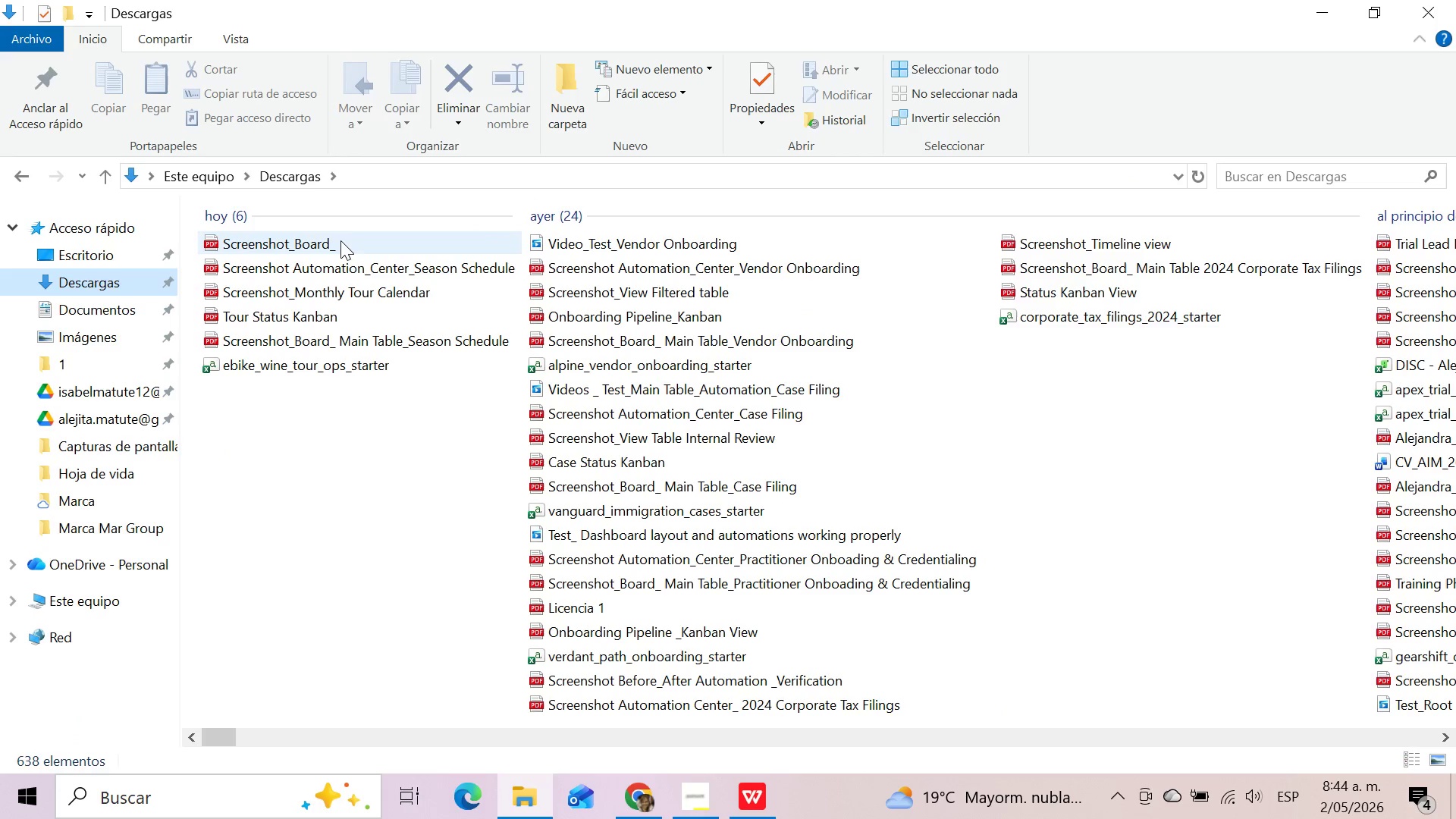 
left_click([340, 240])
 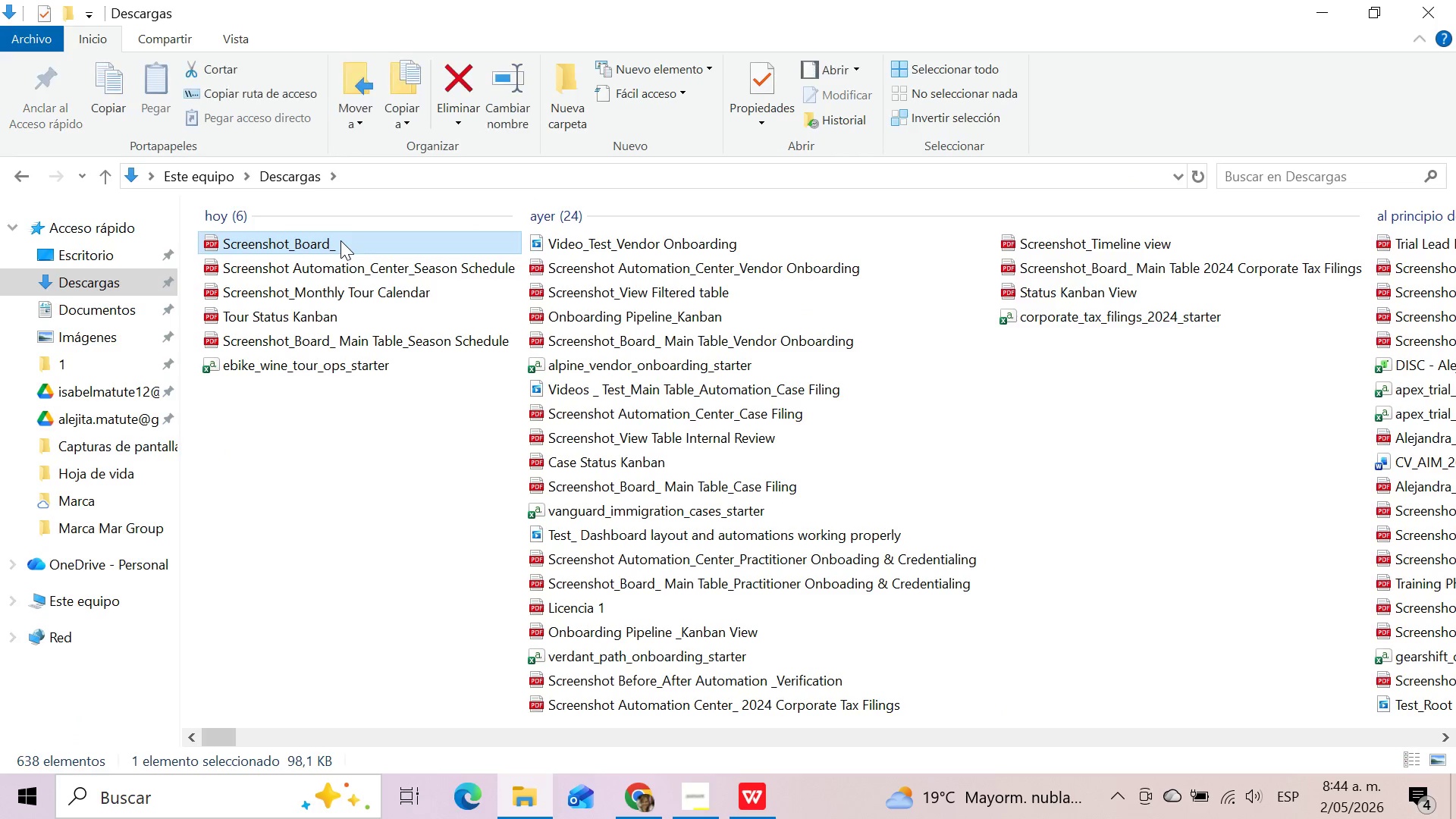 
left_click([340, 240])
 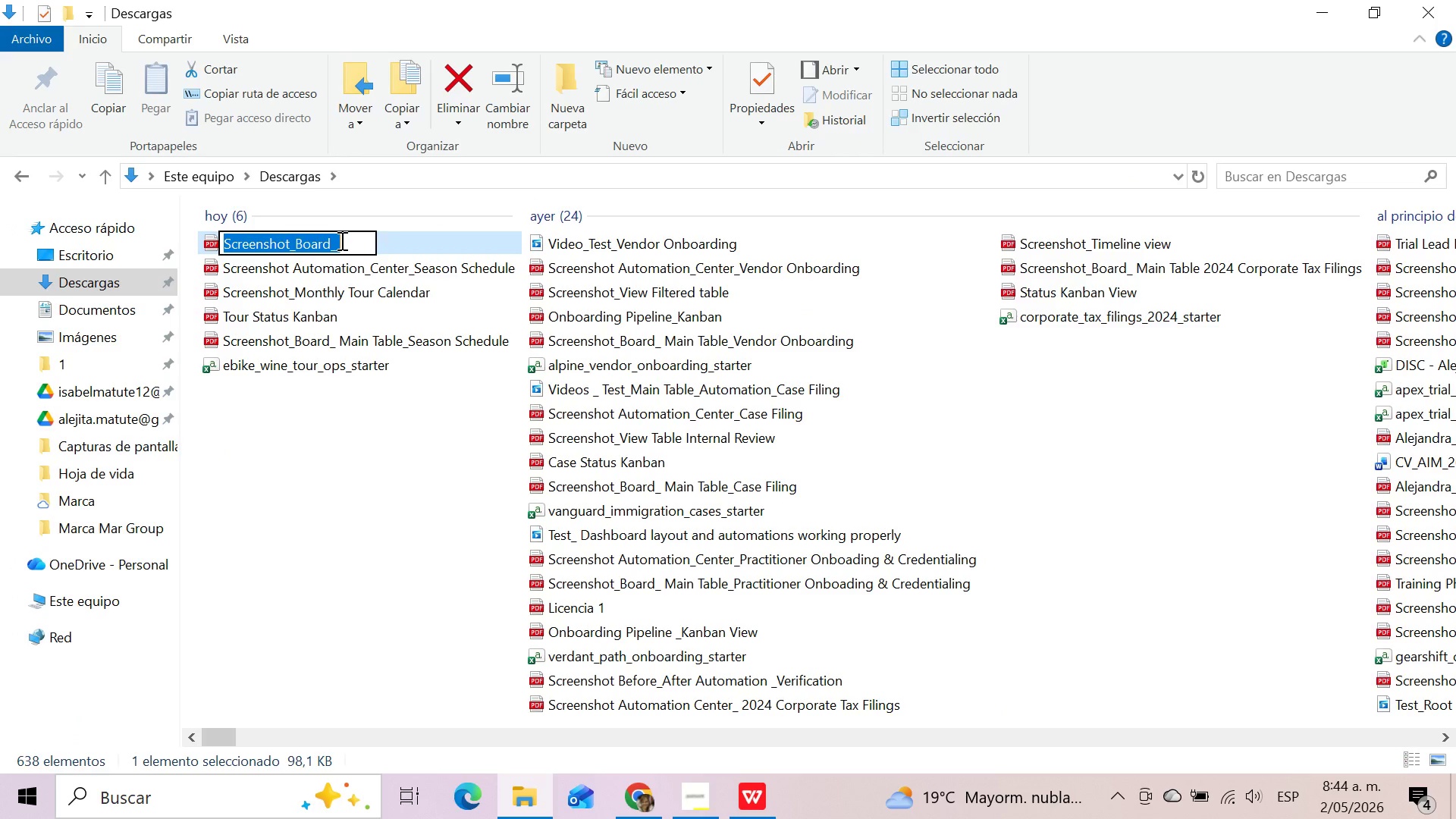 
left_click([340, 241])
 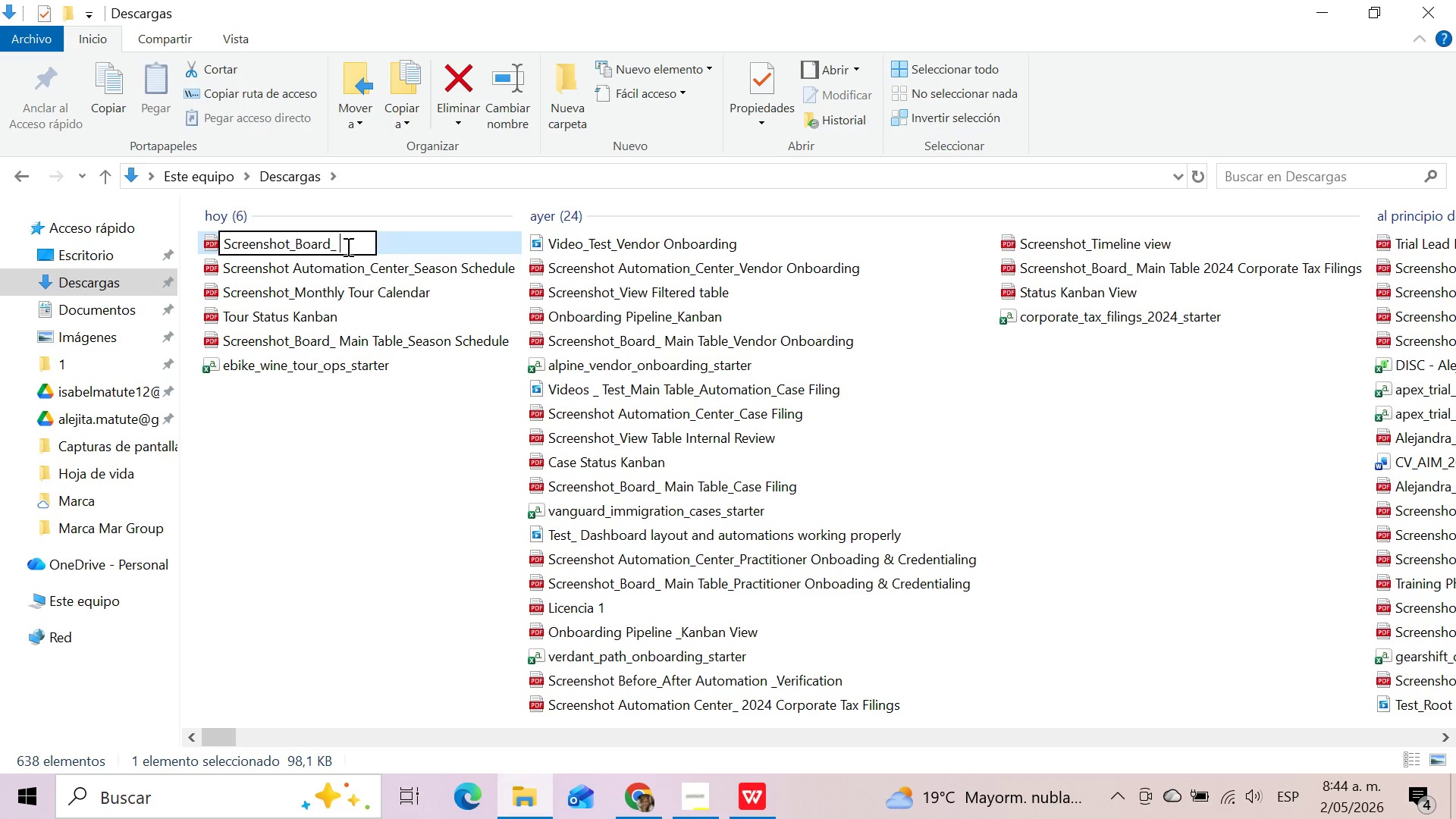 
left_click_drag(start_coordinate=[347, 246], to_coordinate=[297, 241])
 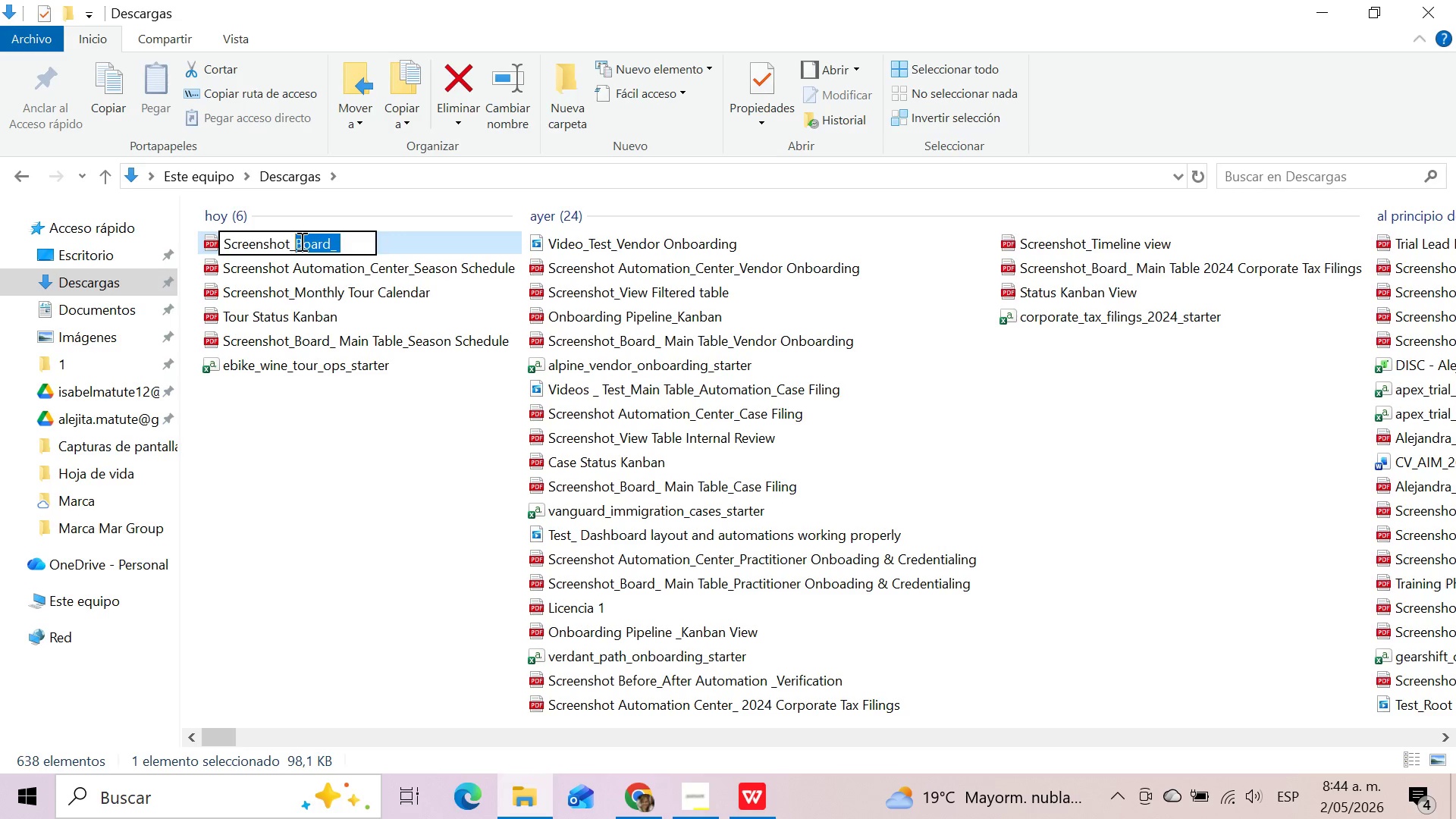 
key(Control+V)
 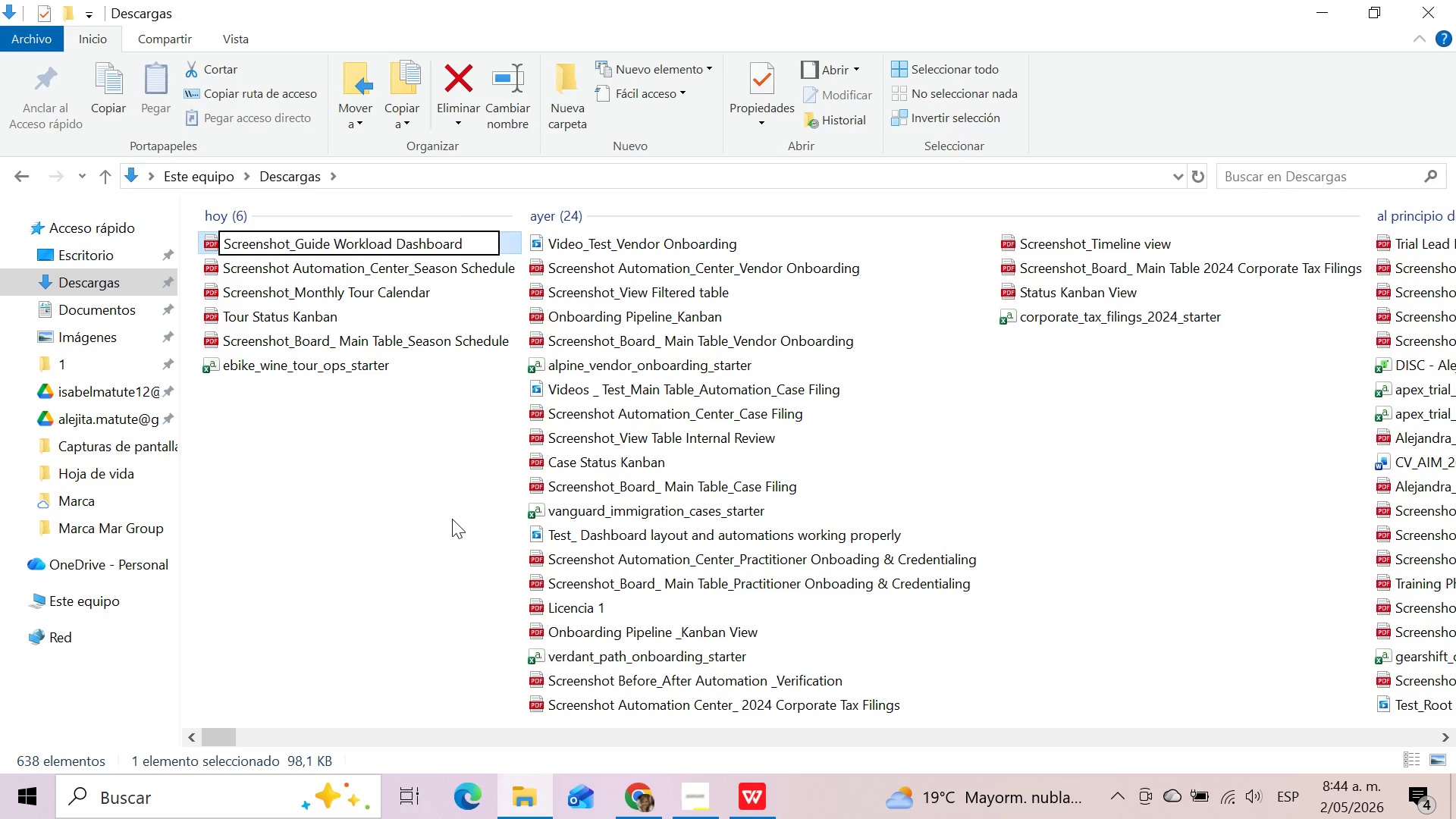 
left_click([452, 519])
 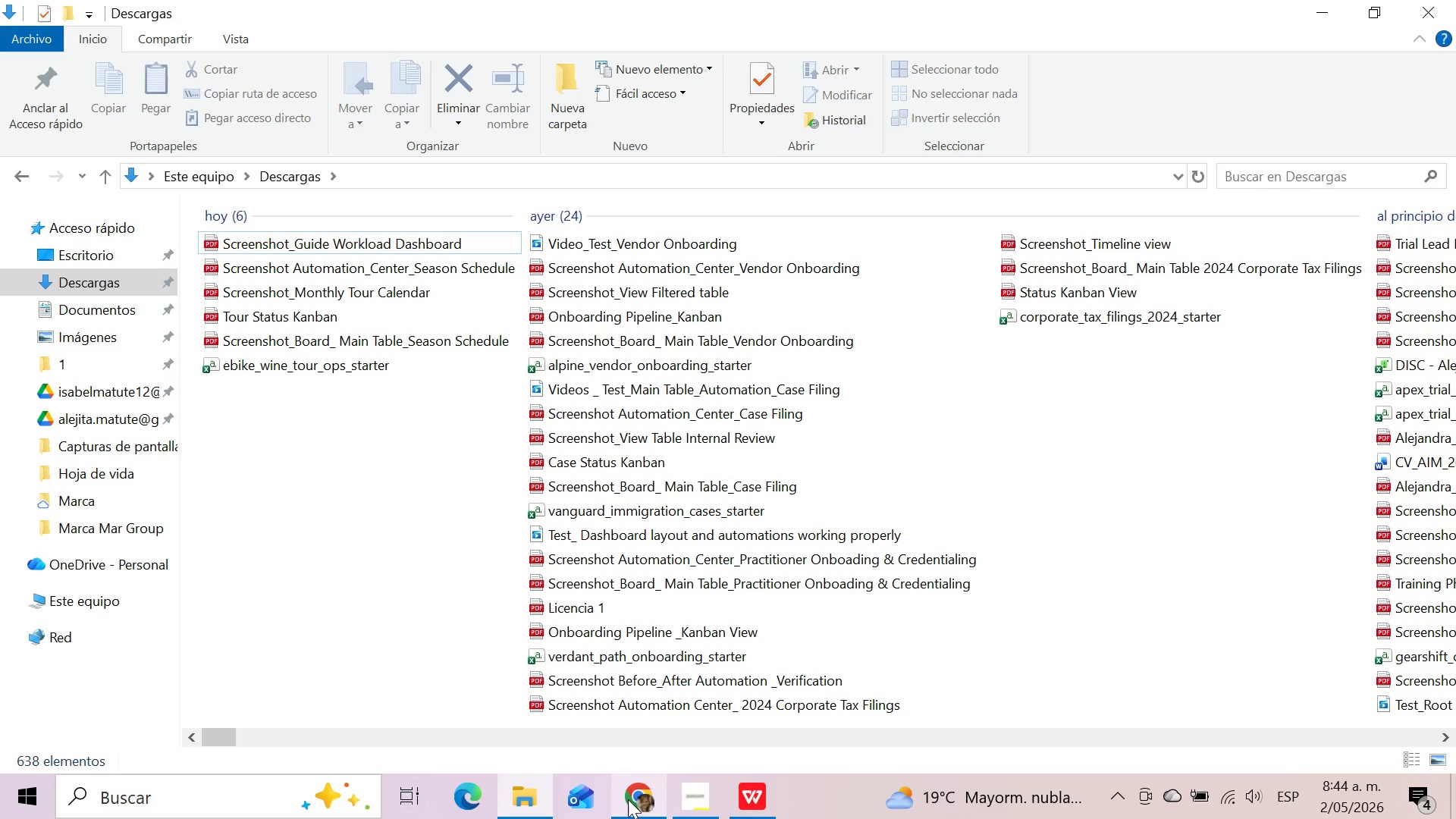 
left_click([642, 799])
 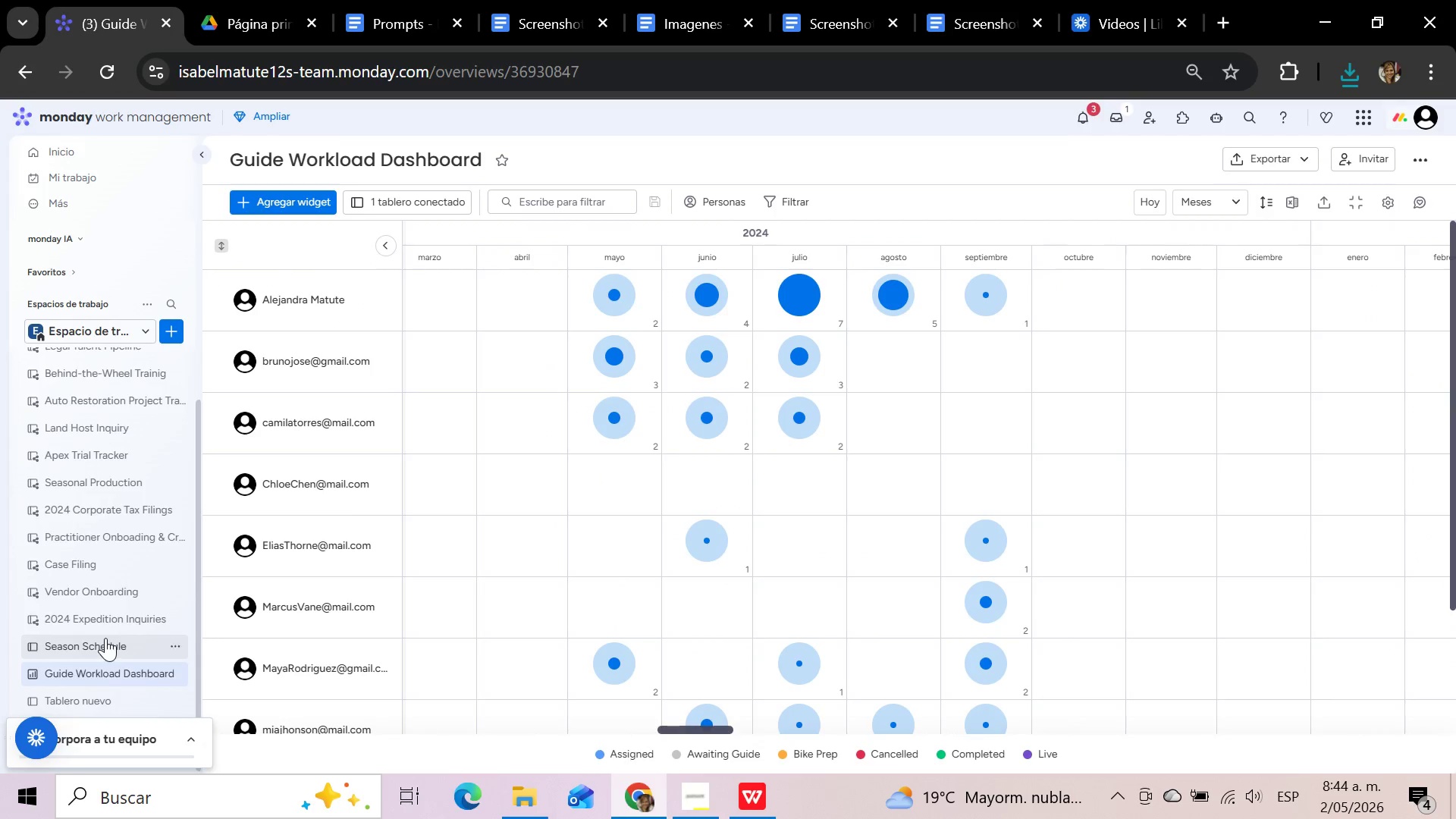 
left_click([105, 638])
 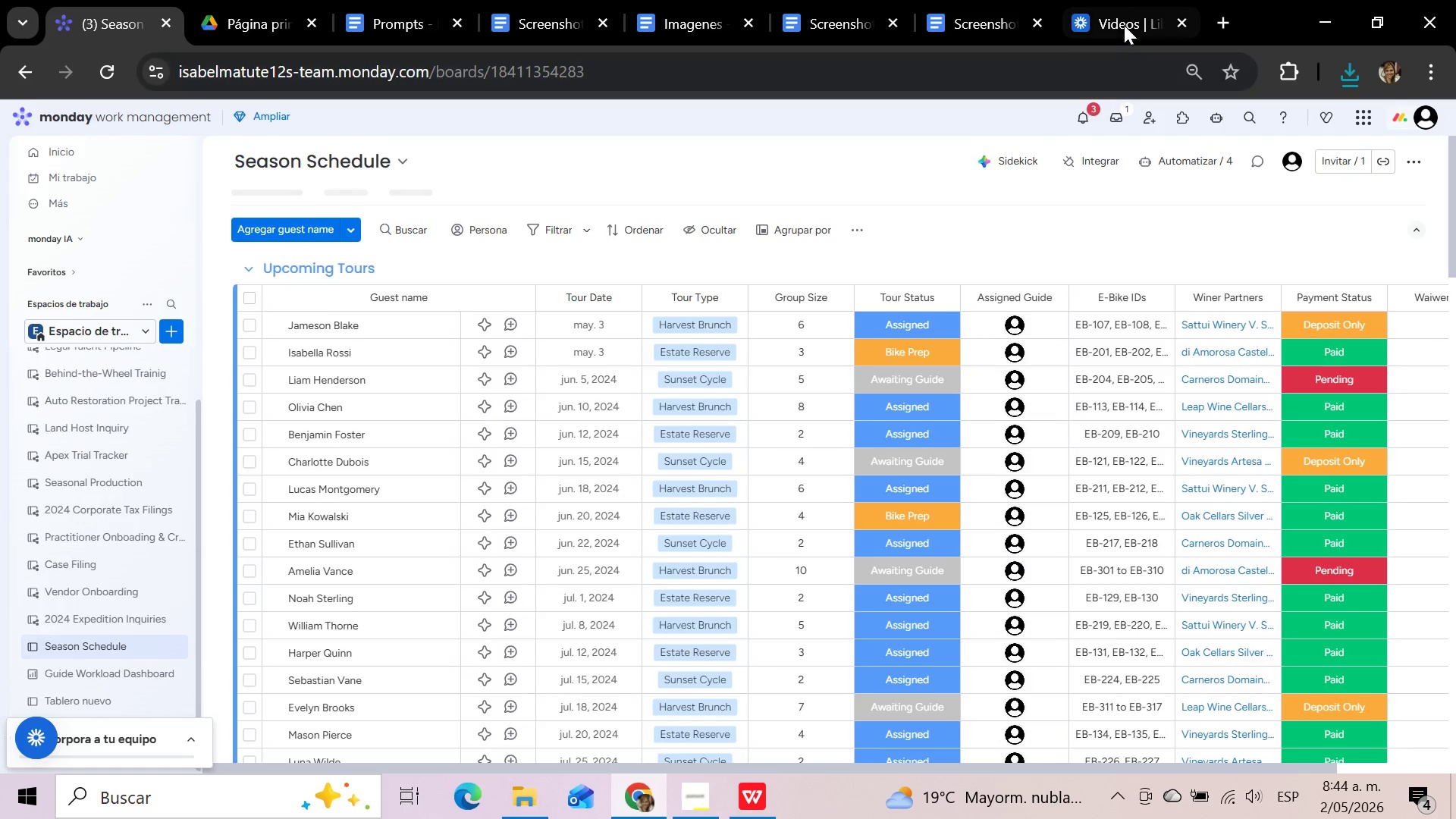 
wait(5.12)
 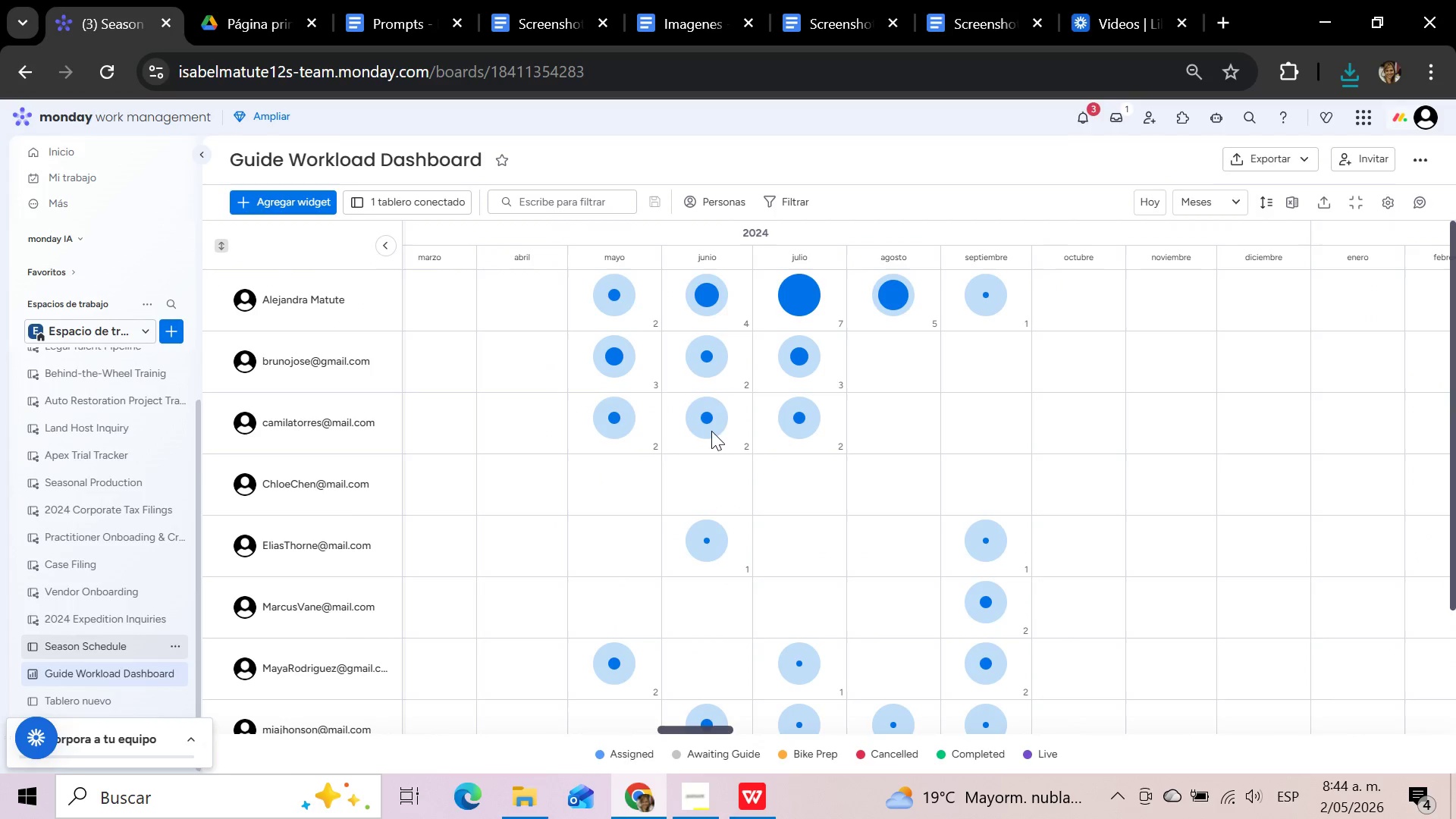 
scroll: coordinate [720, 256], scroll_direction: up, amount: 2.0
 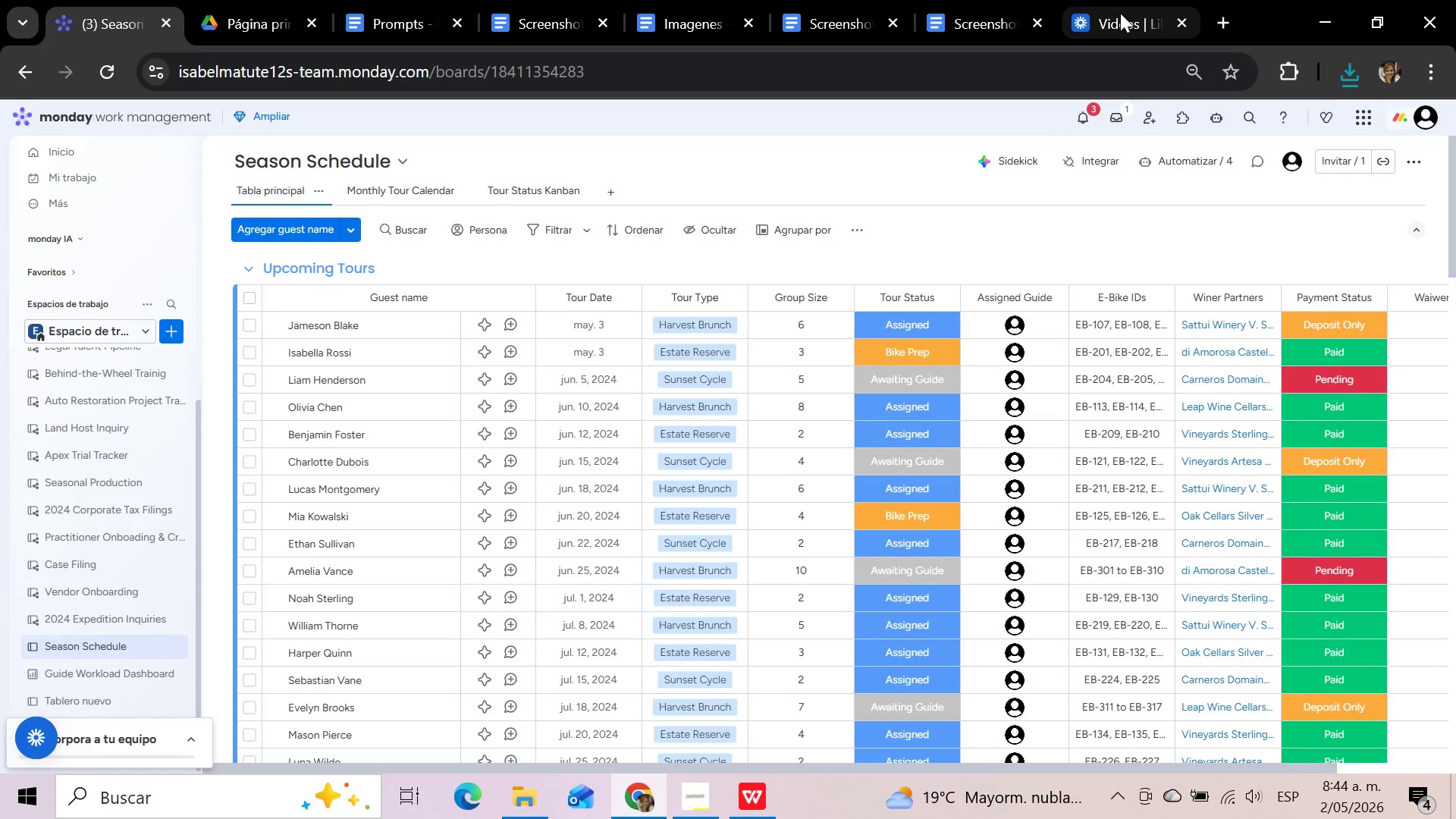 
left_click([1119, 13])
 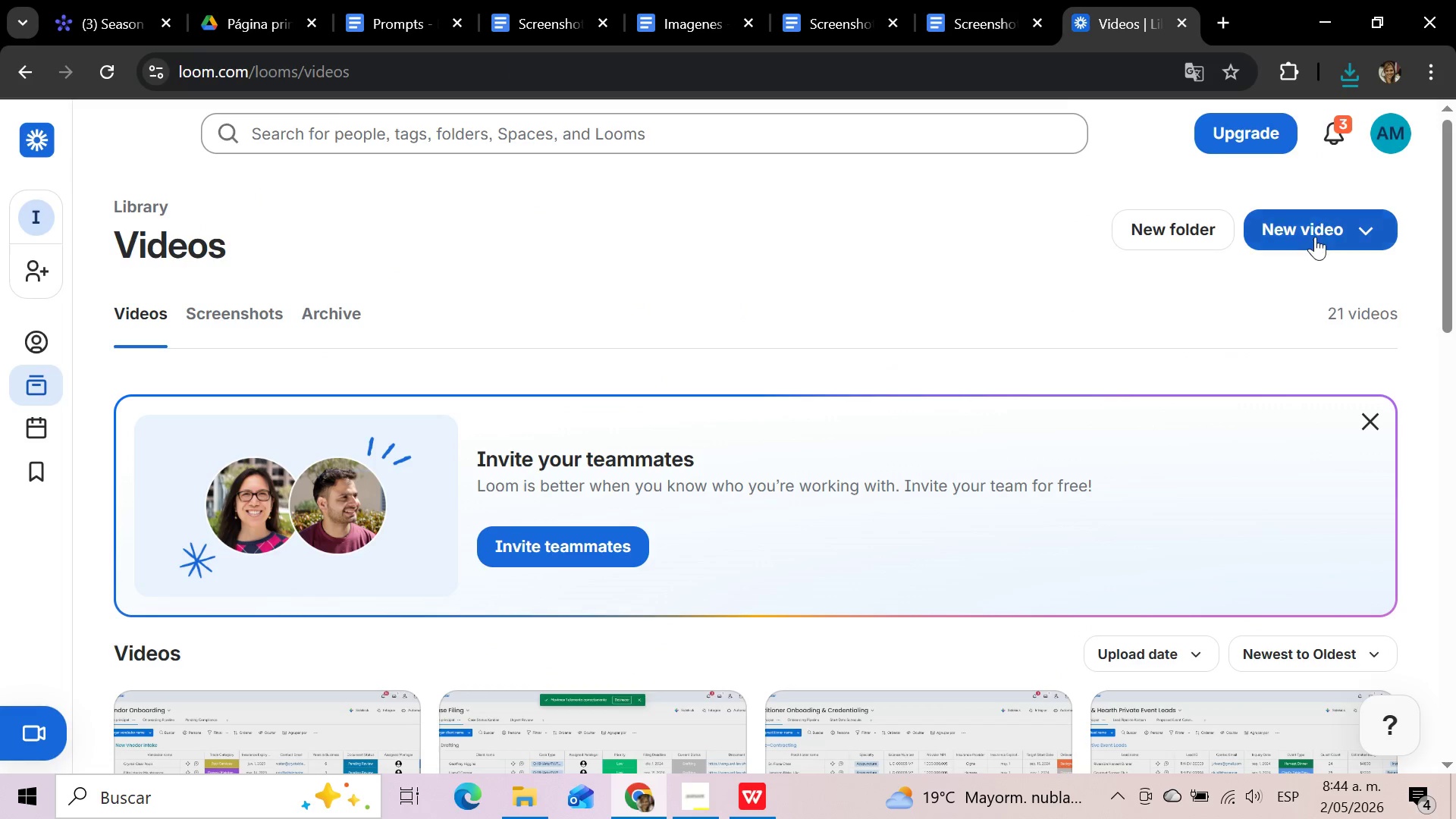 
left_click([1315, 237])
 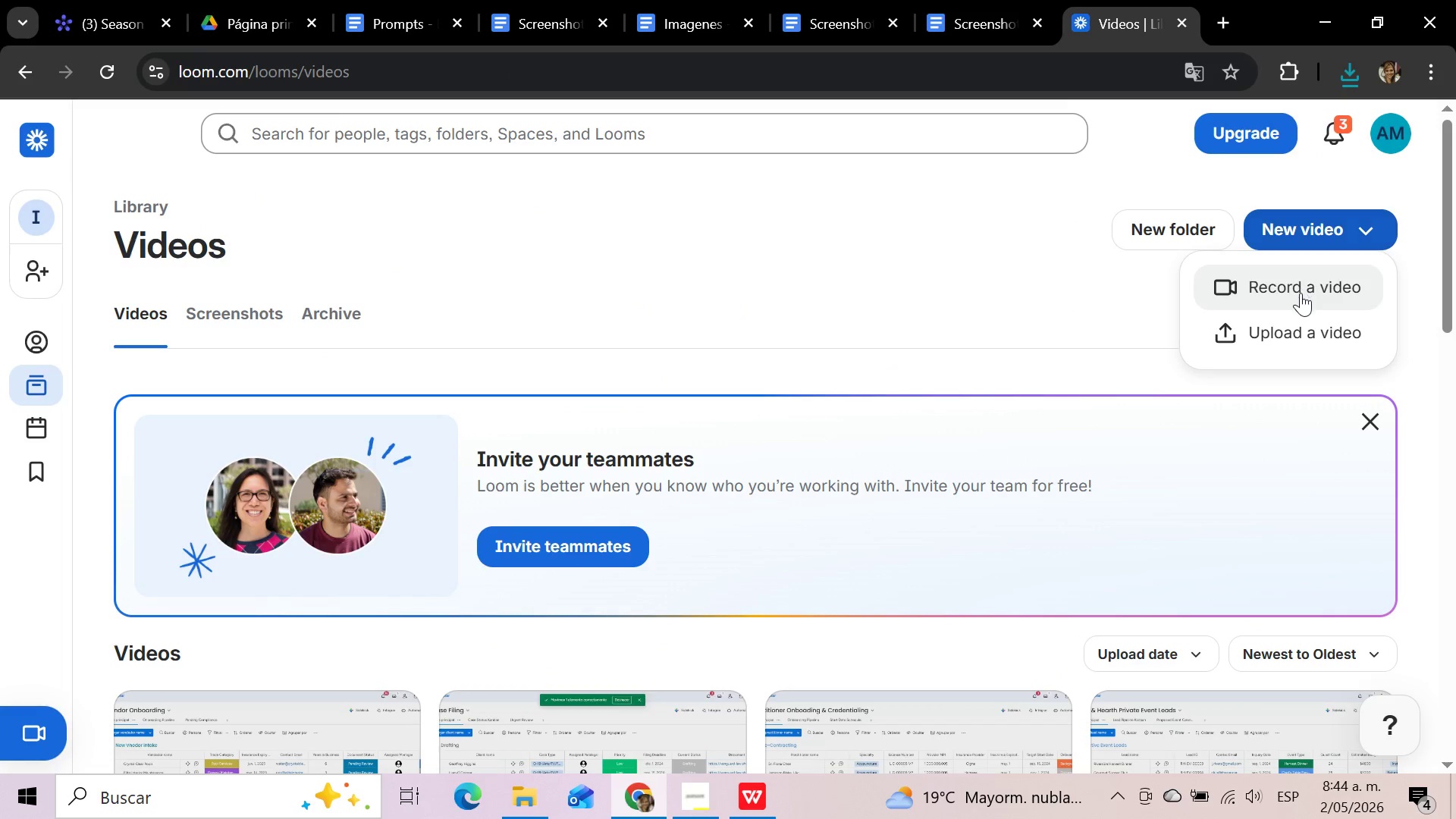 
left_click([1301, 294])
 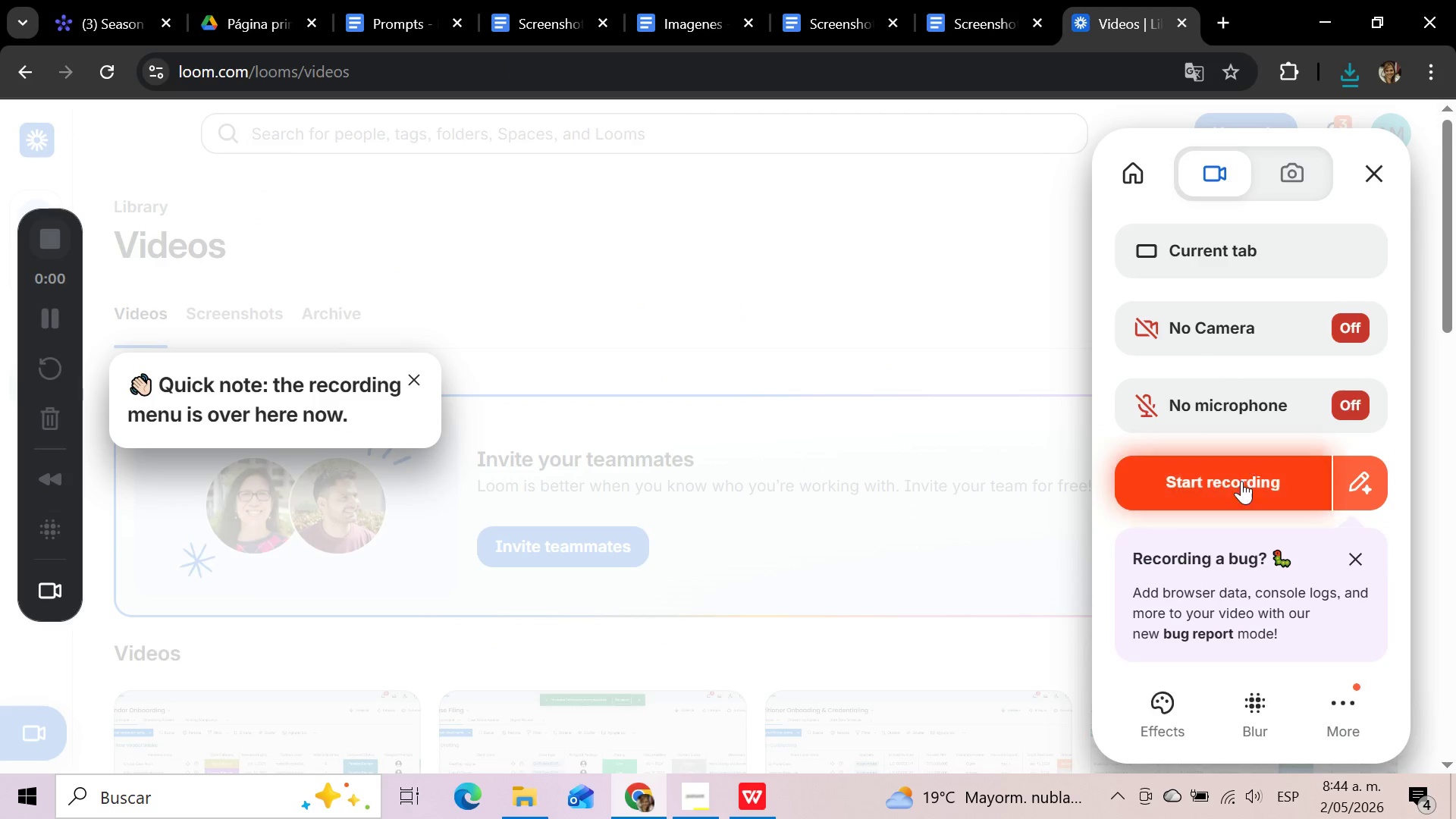 
left_click([1241, 481])
 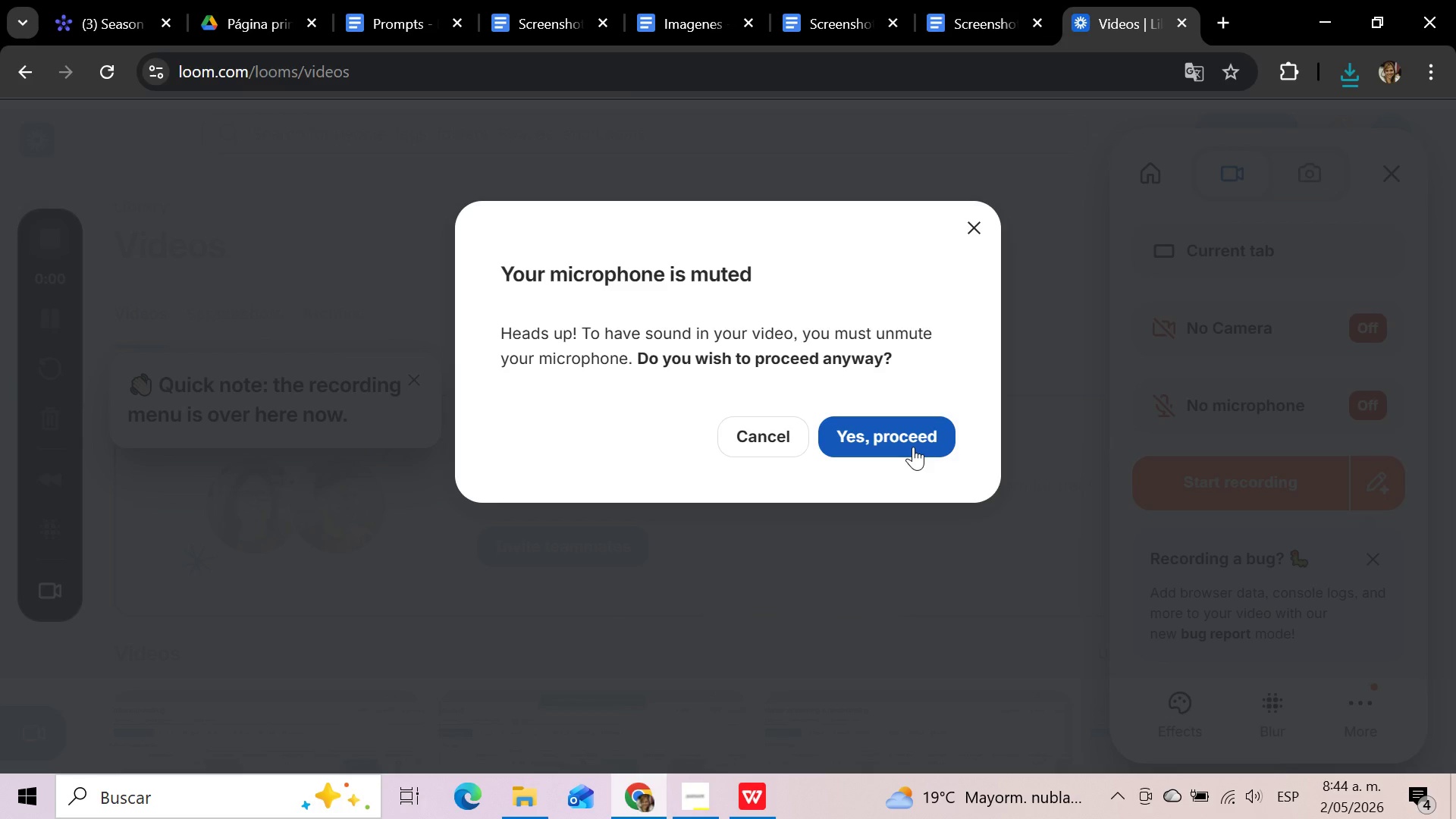 
left_click([913, 447])
 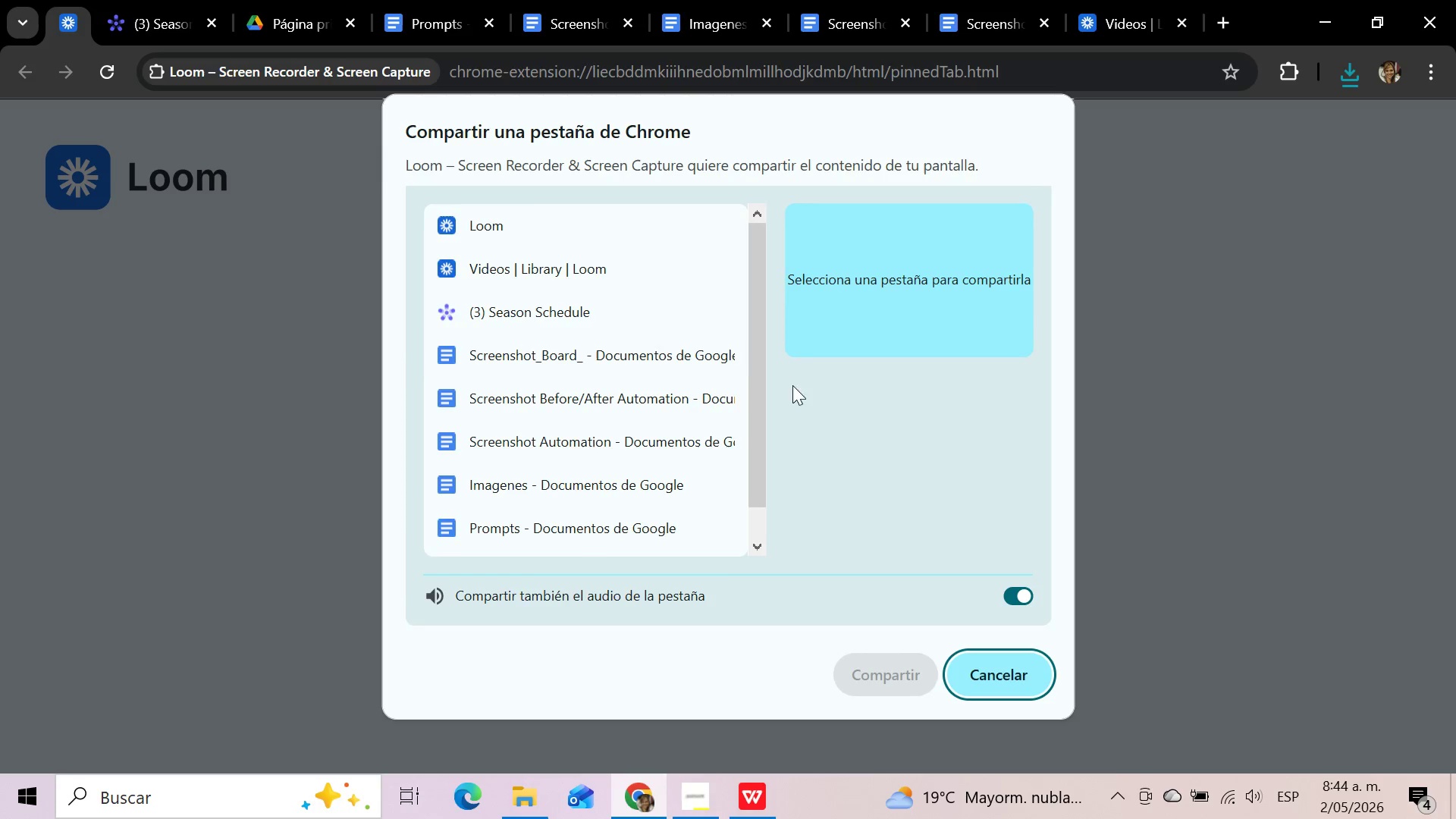 
left_click([538, 318])
 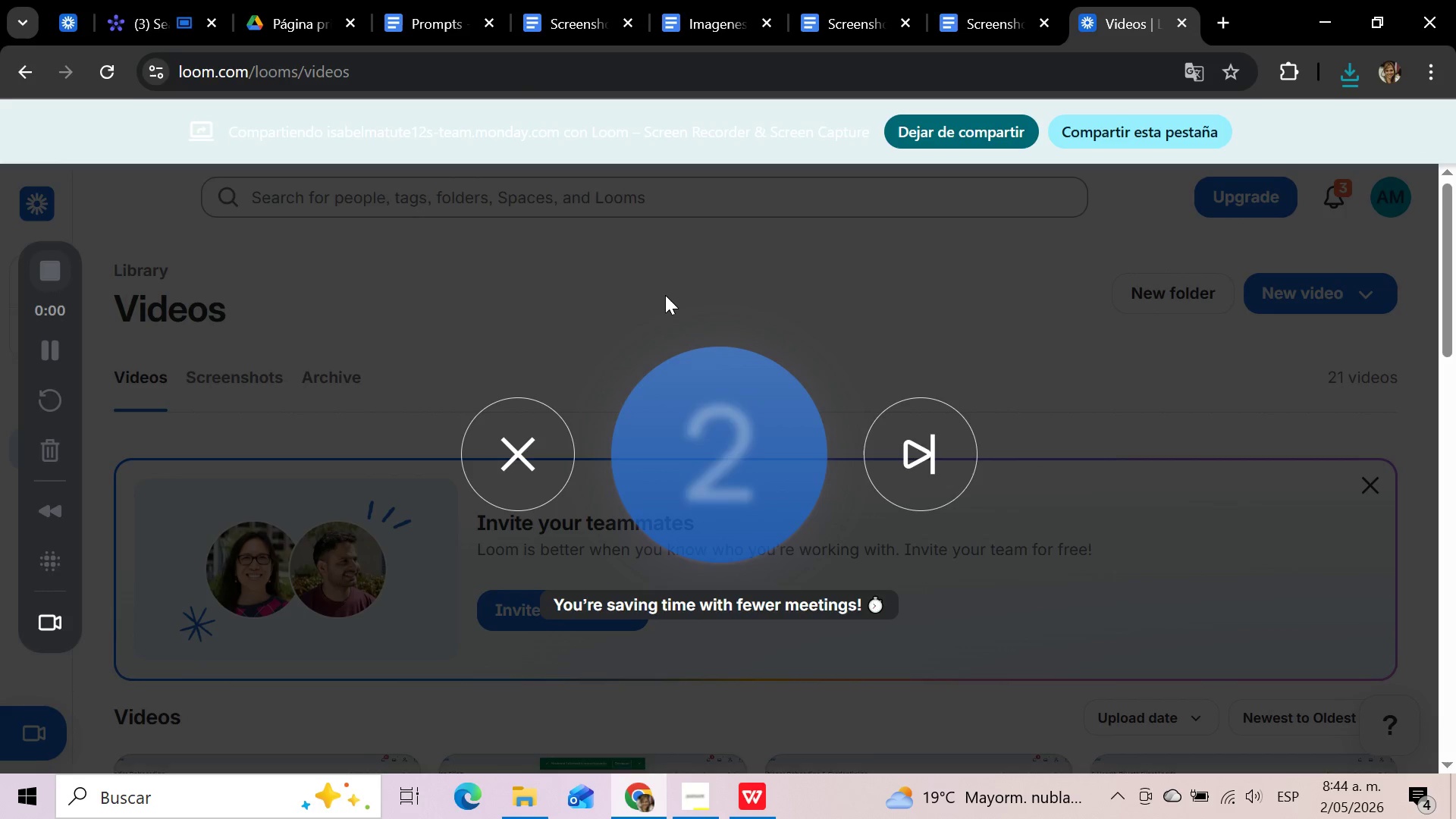 
wait(9.03)
 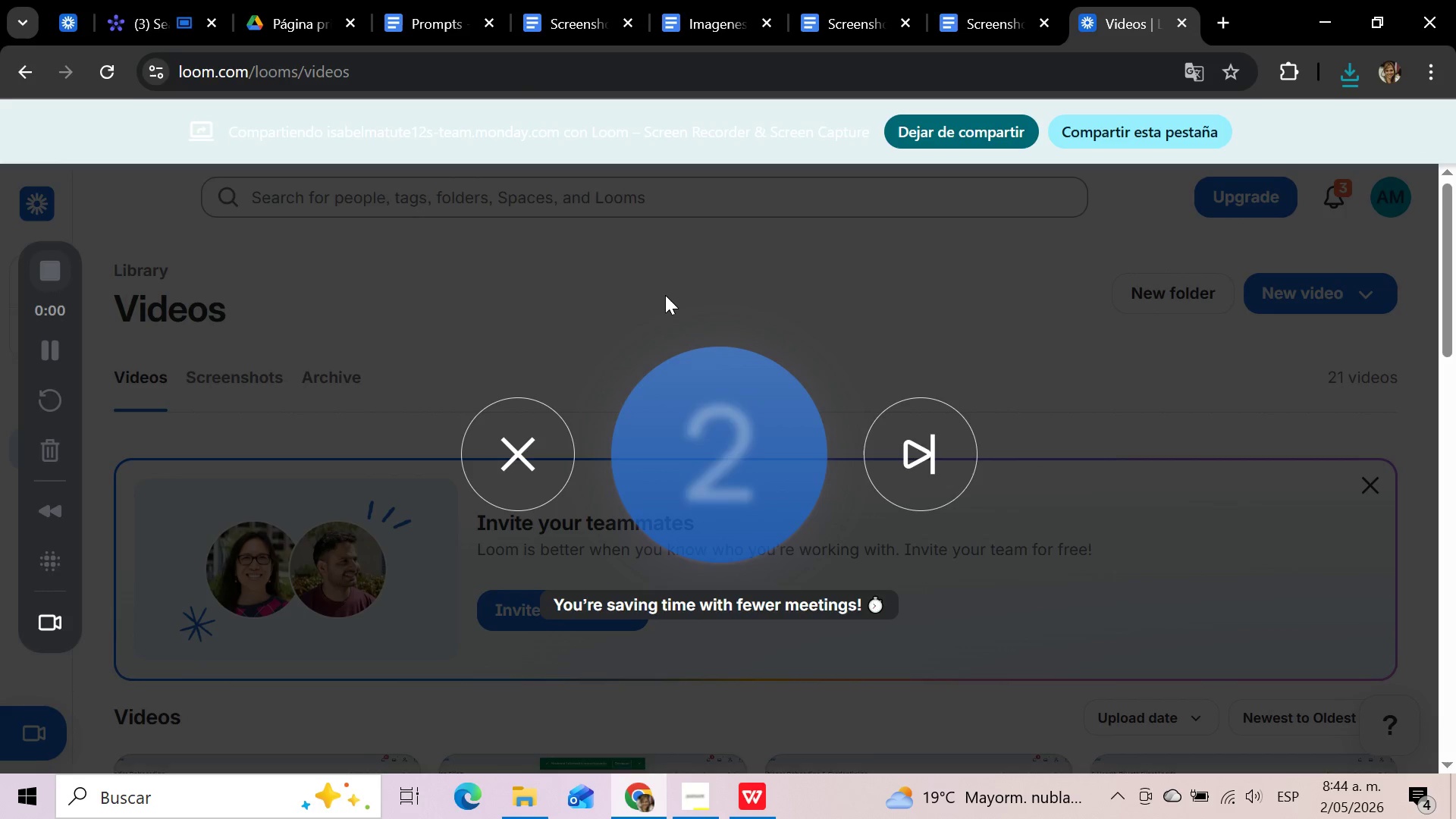 
left_click([150, 12])
 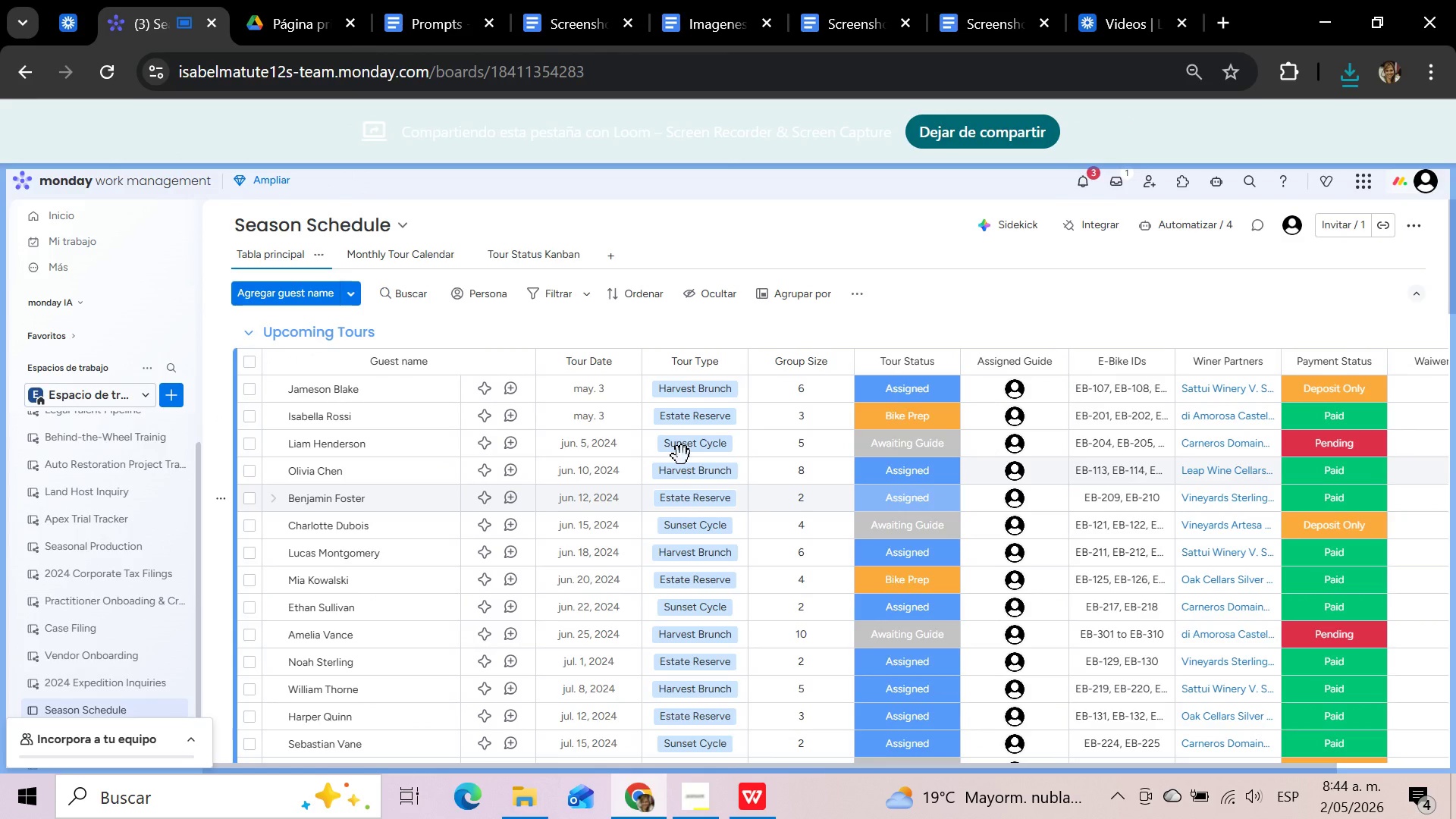 
wait(5.3)
 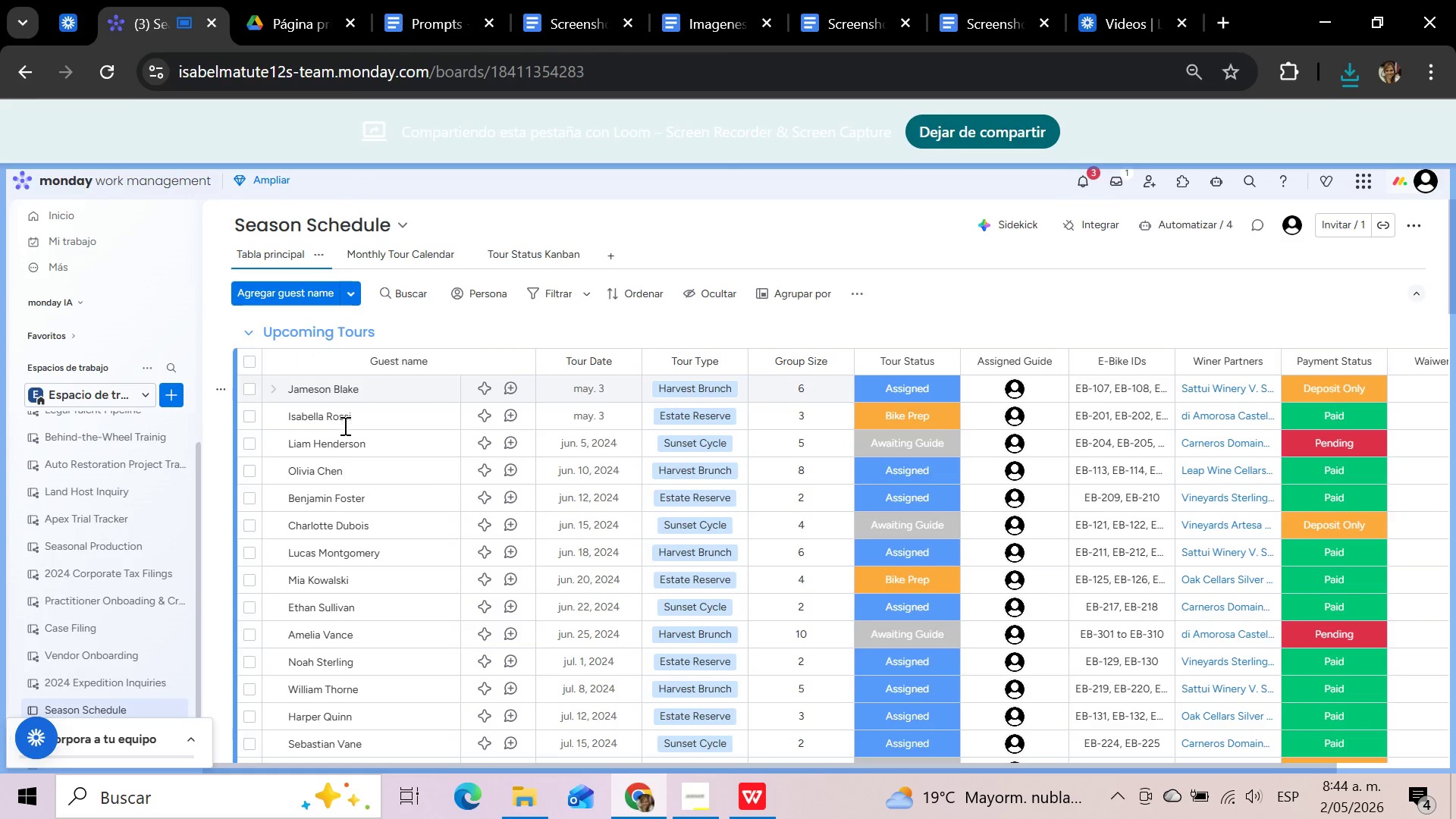 
left_click([938, 440])
 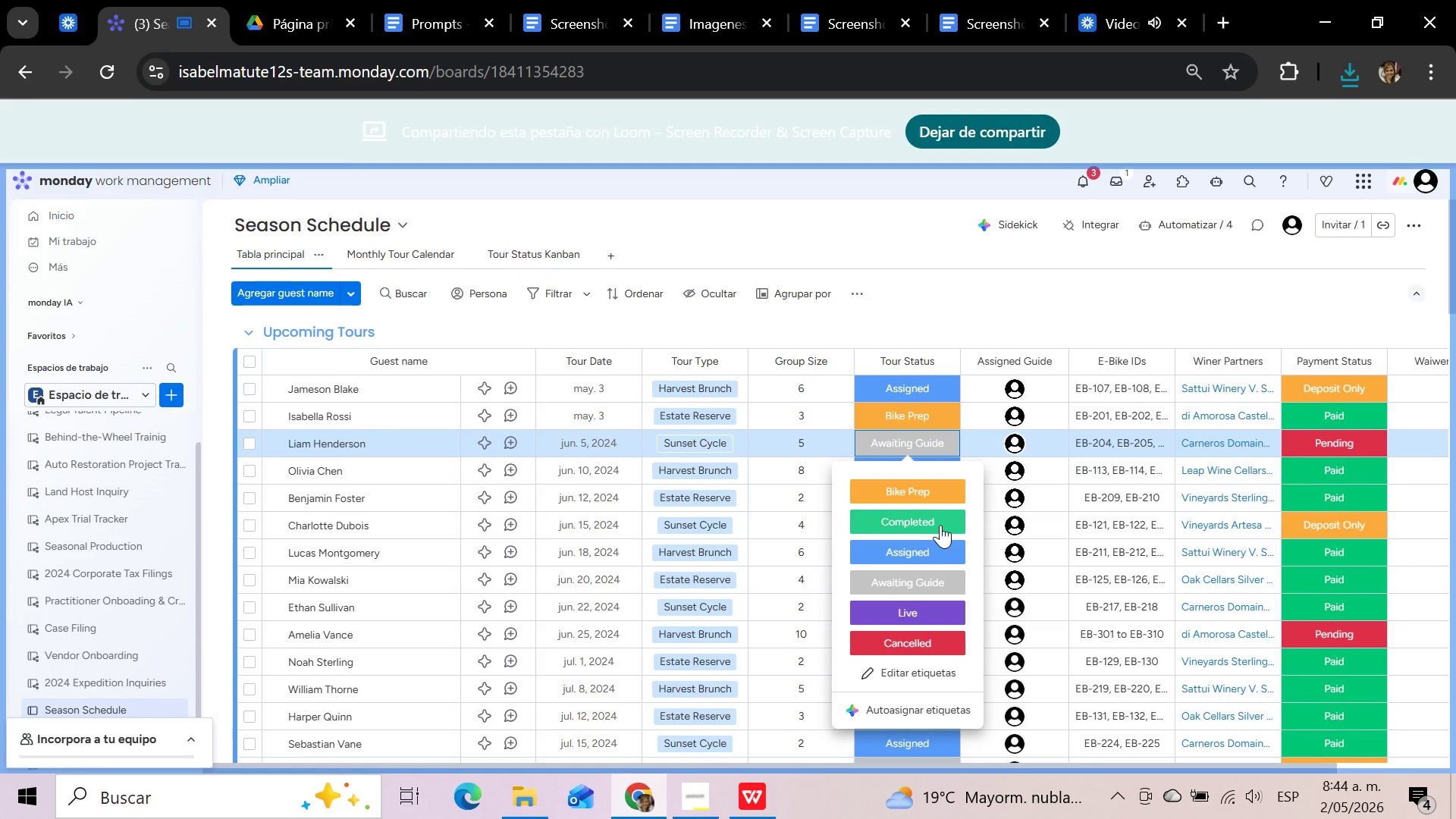 
wait(5.97)
 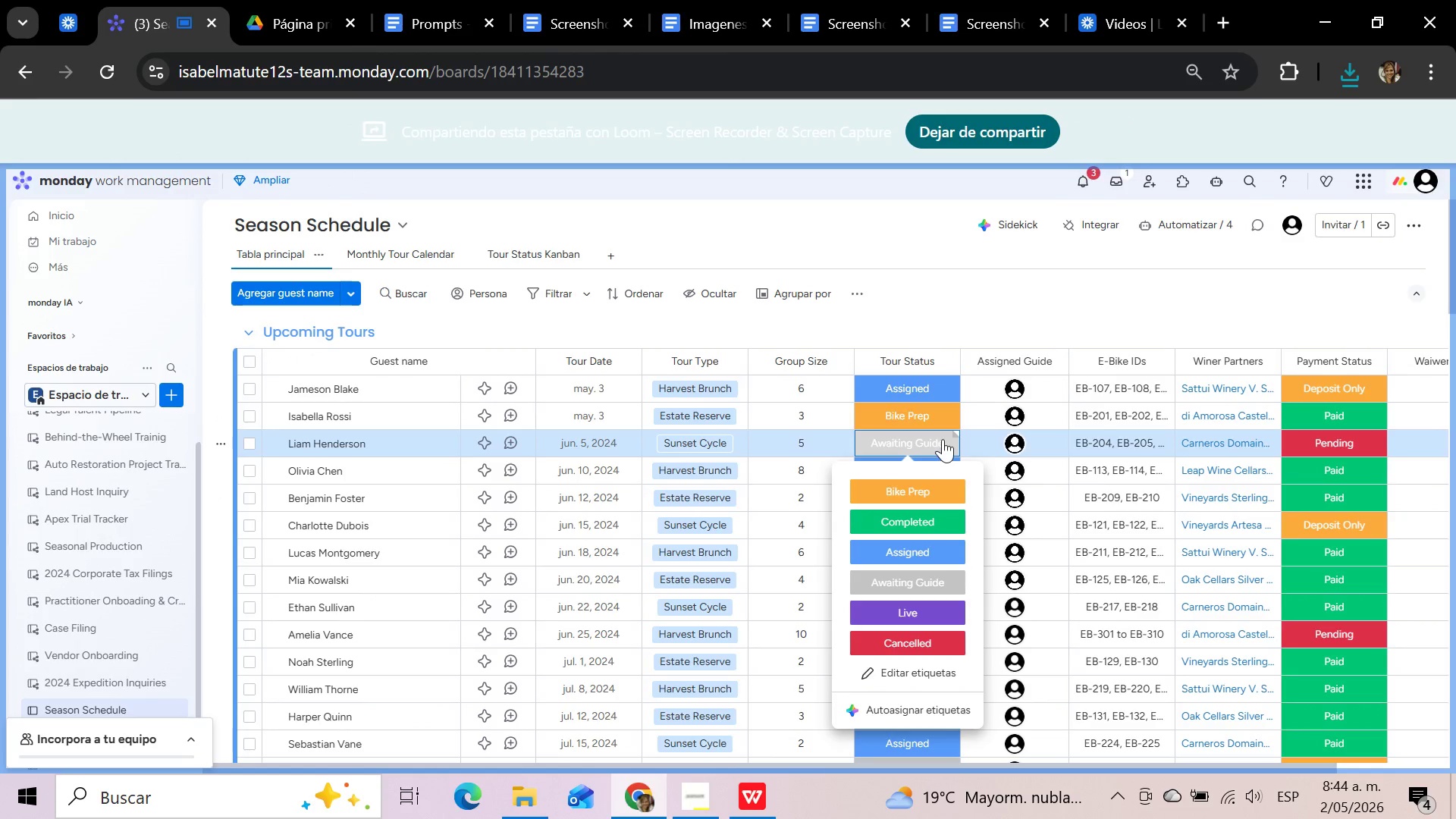 
left_click([940, 525])
 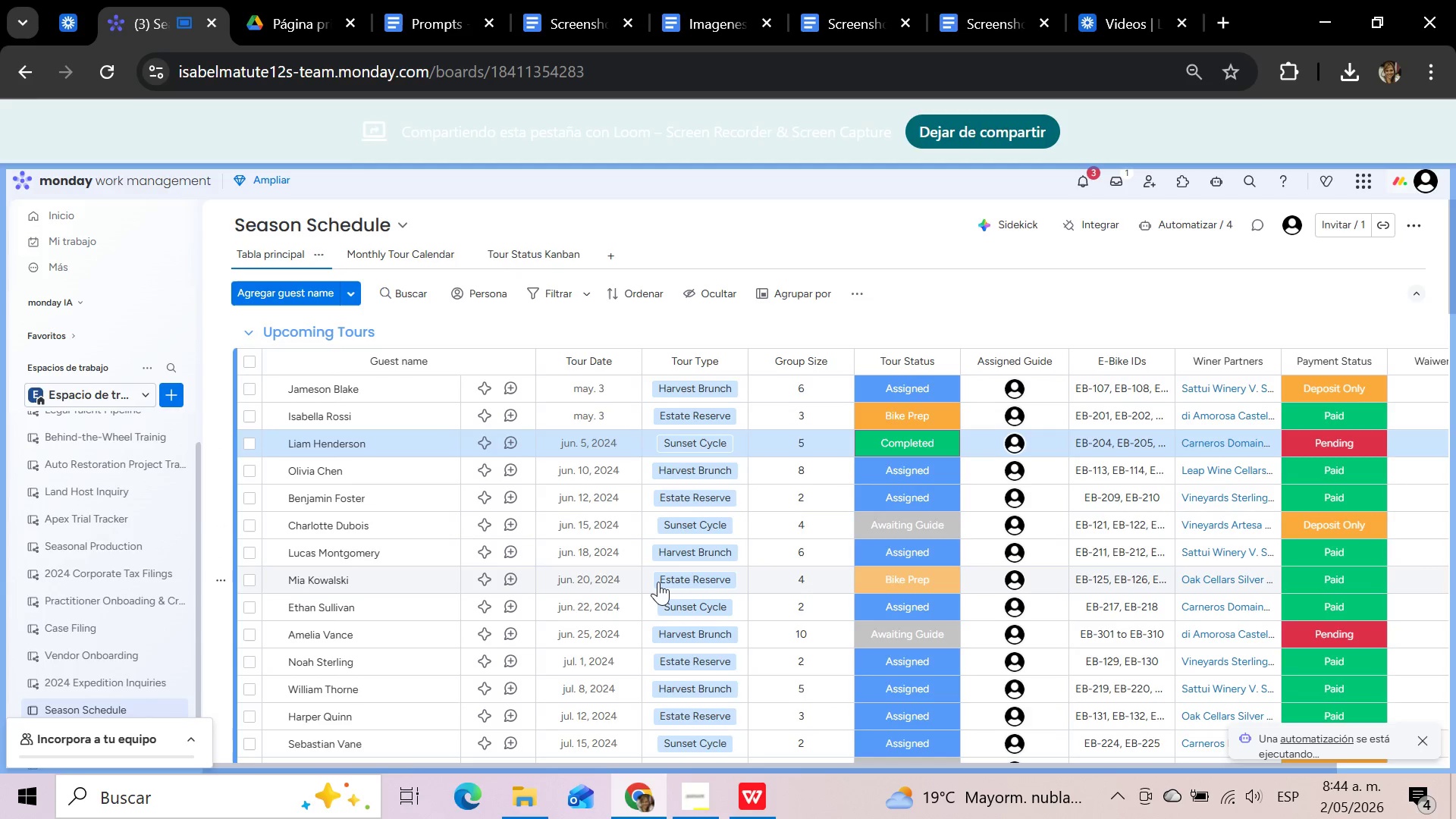 
wait(6.88)
 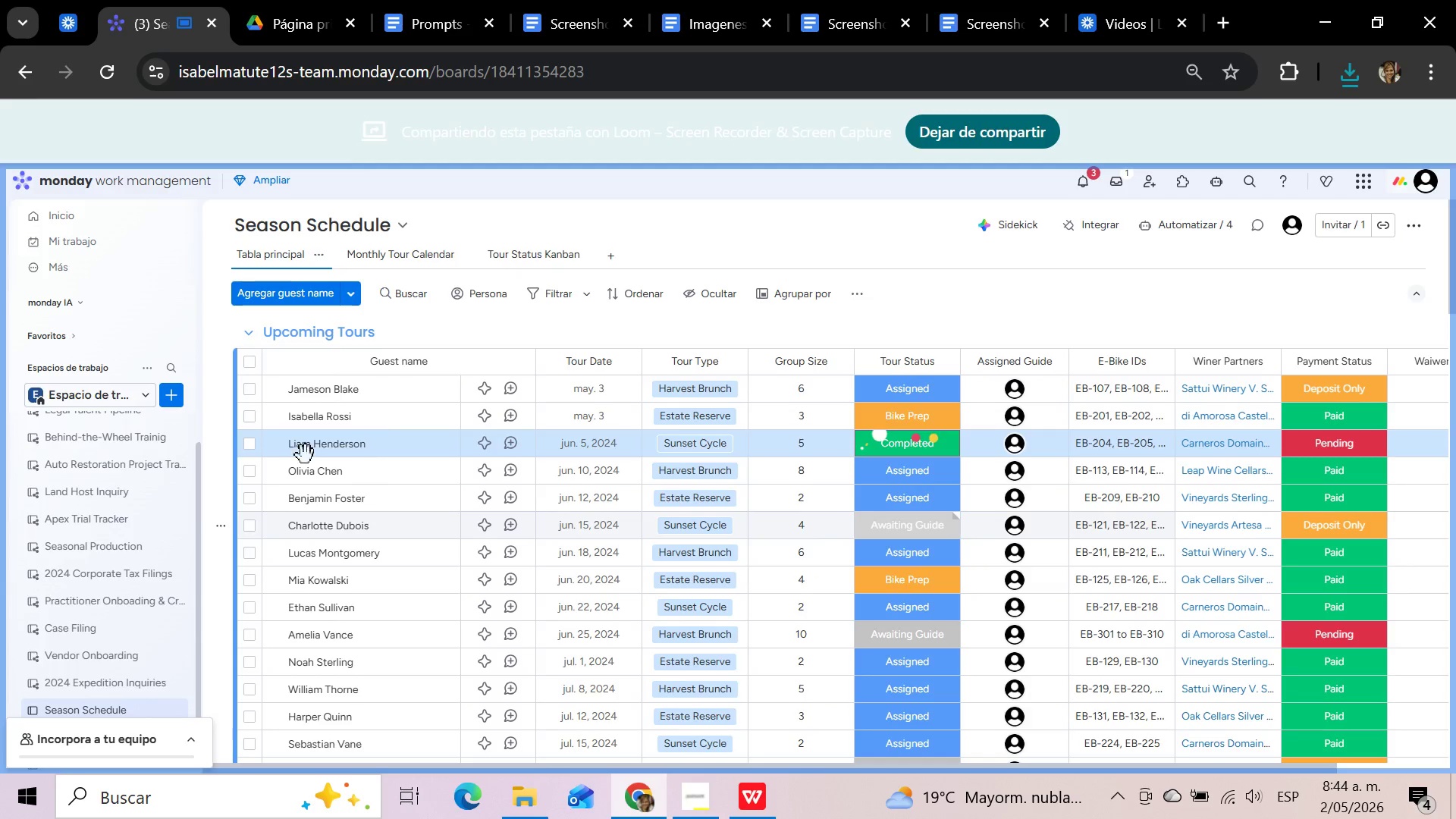 
scroll: coordinate [658, 582], scroll_direction: down, amount: 4.0
 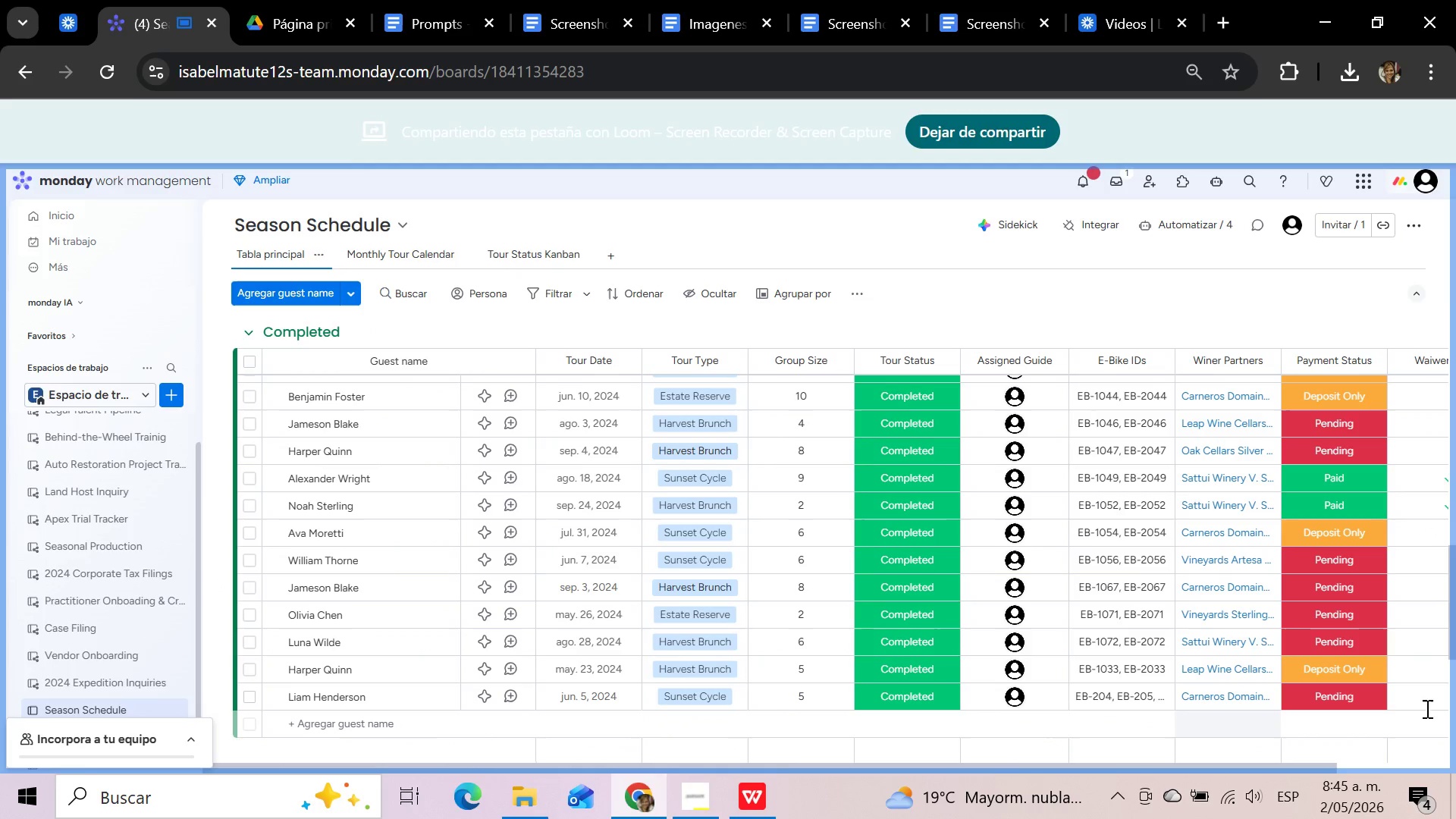 
scroll: coordinate [939, 576], scroll_direction: up, amount: 4.0
 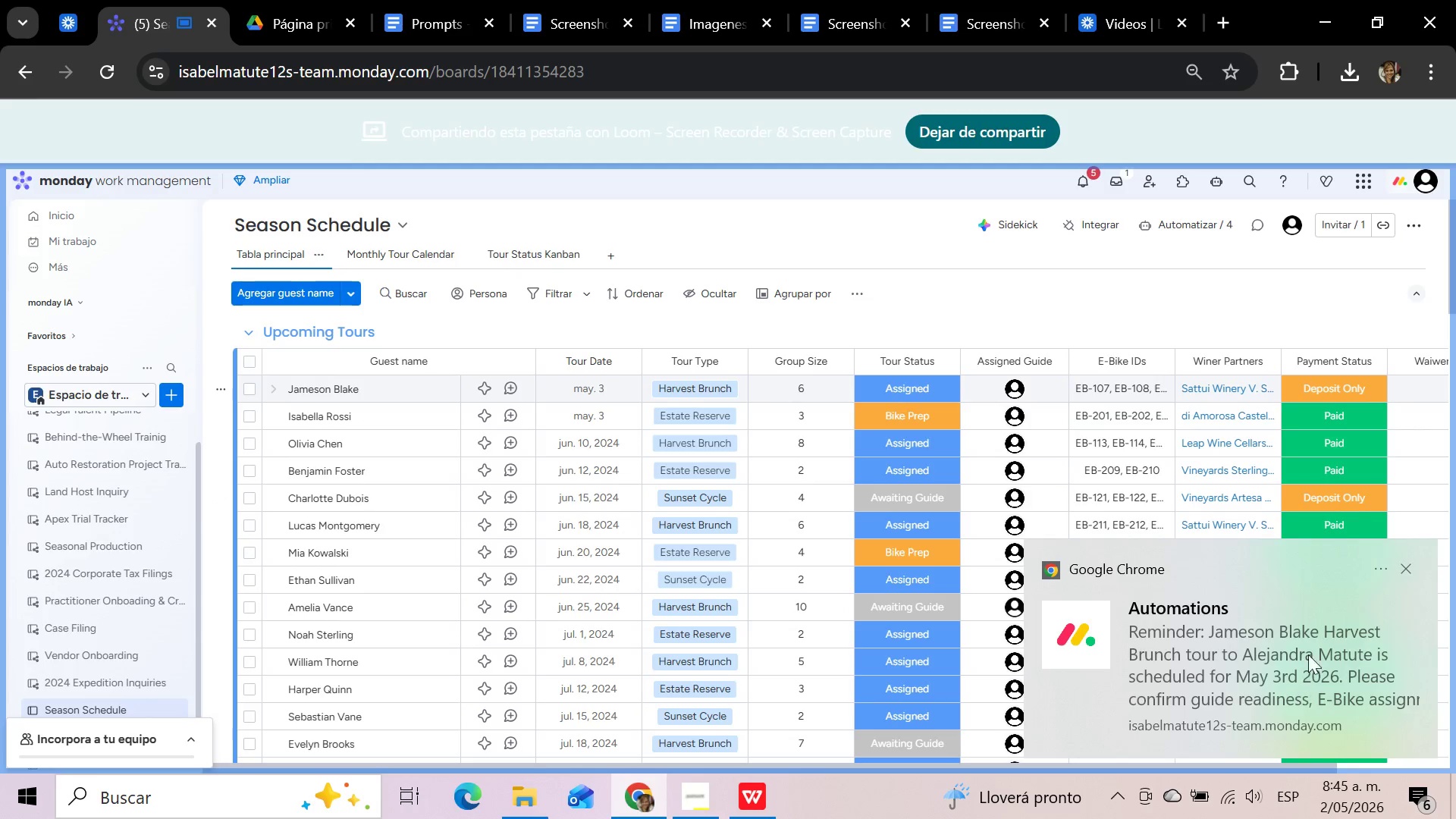 
wait(16.84)
 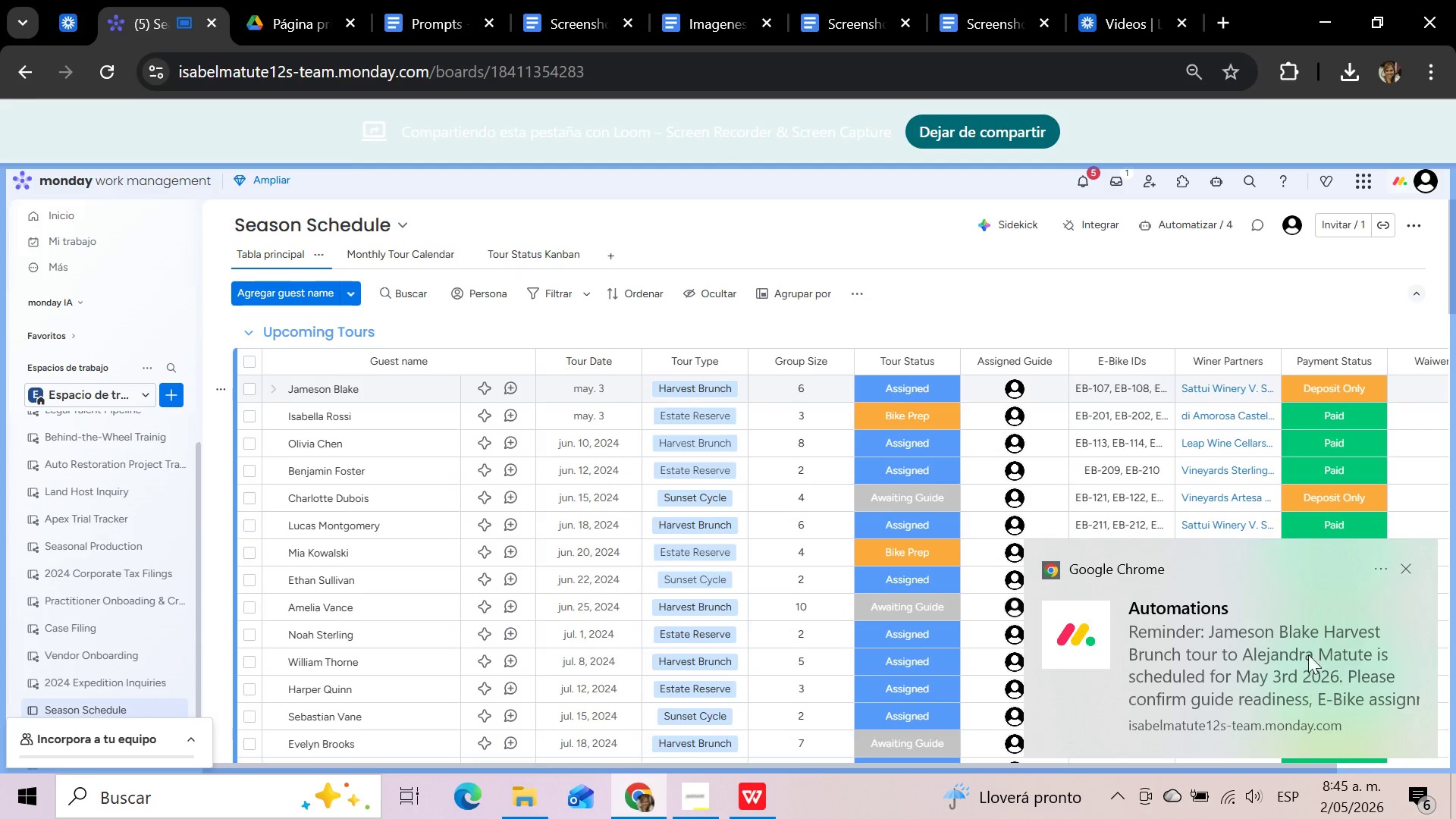 
scroll: coordinate [399, 541], scroll_direction: up, amount: 2.0
 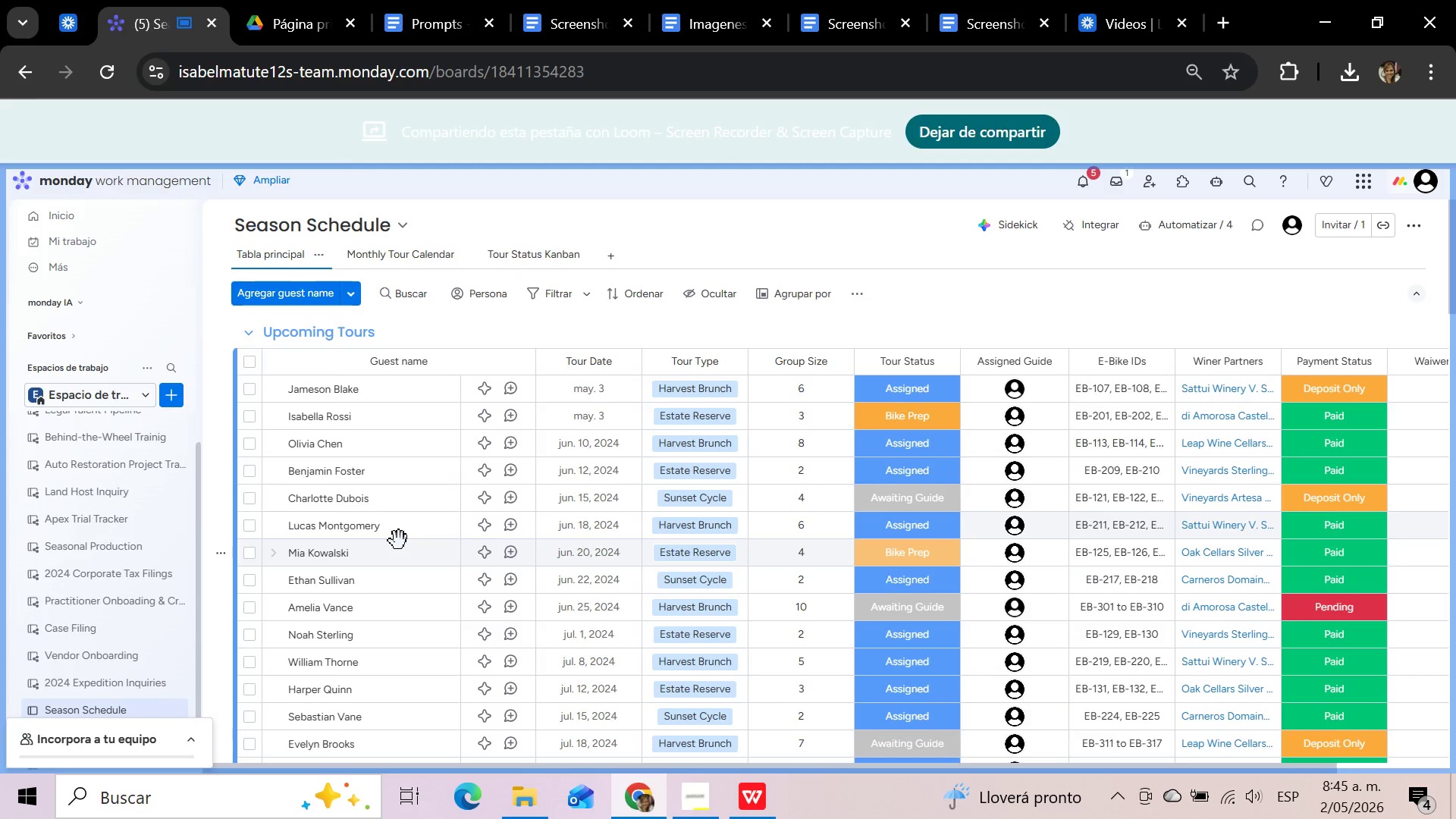 
scroll: coordinate [399, 541], scroll_direction: down, amount: 1.0
 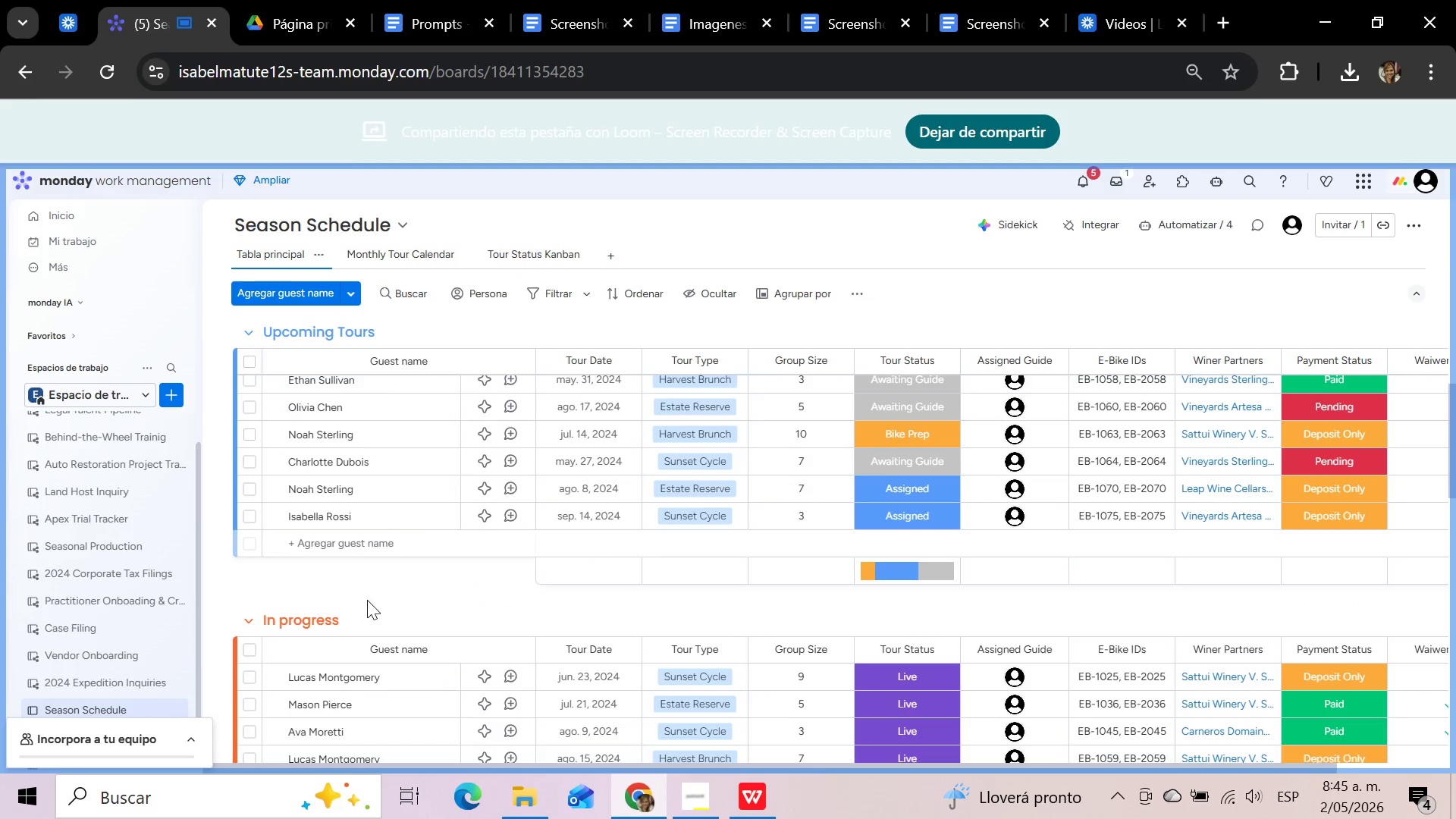 
left_click([356, 549])
 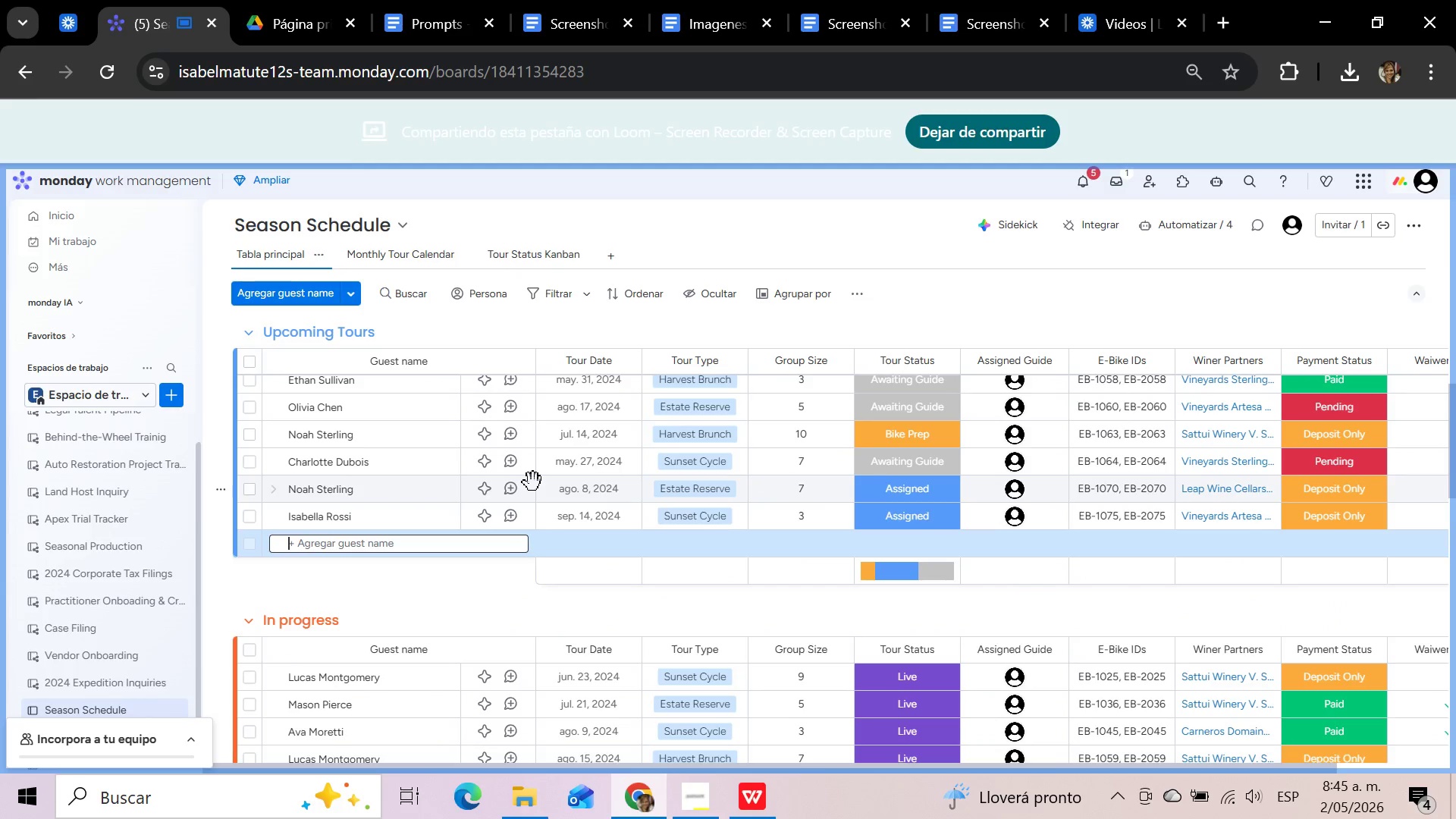 
type(Bruno Mathew)
 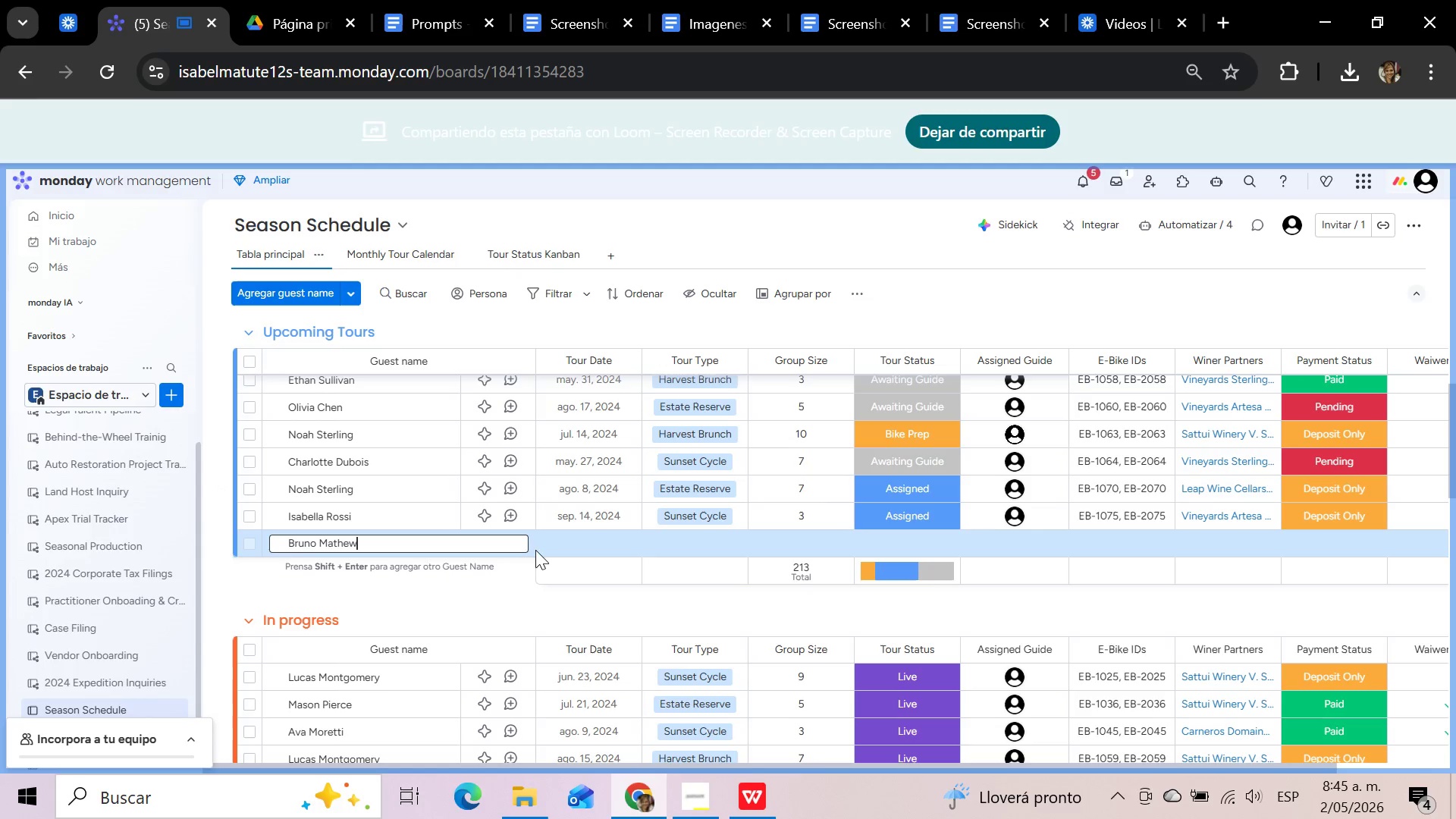 
left_click([549, 549])
 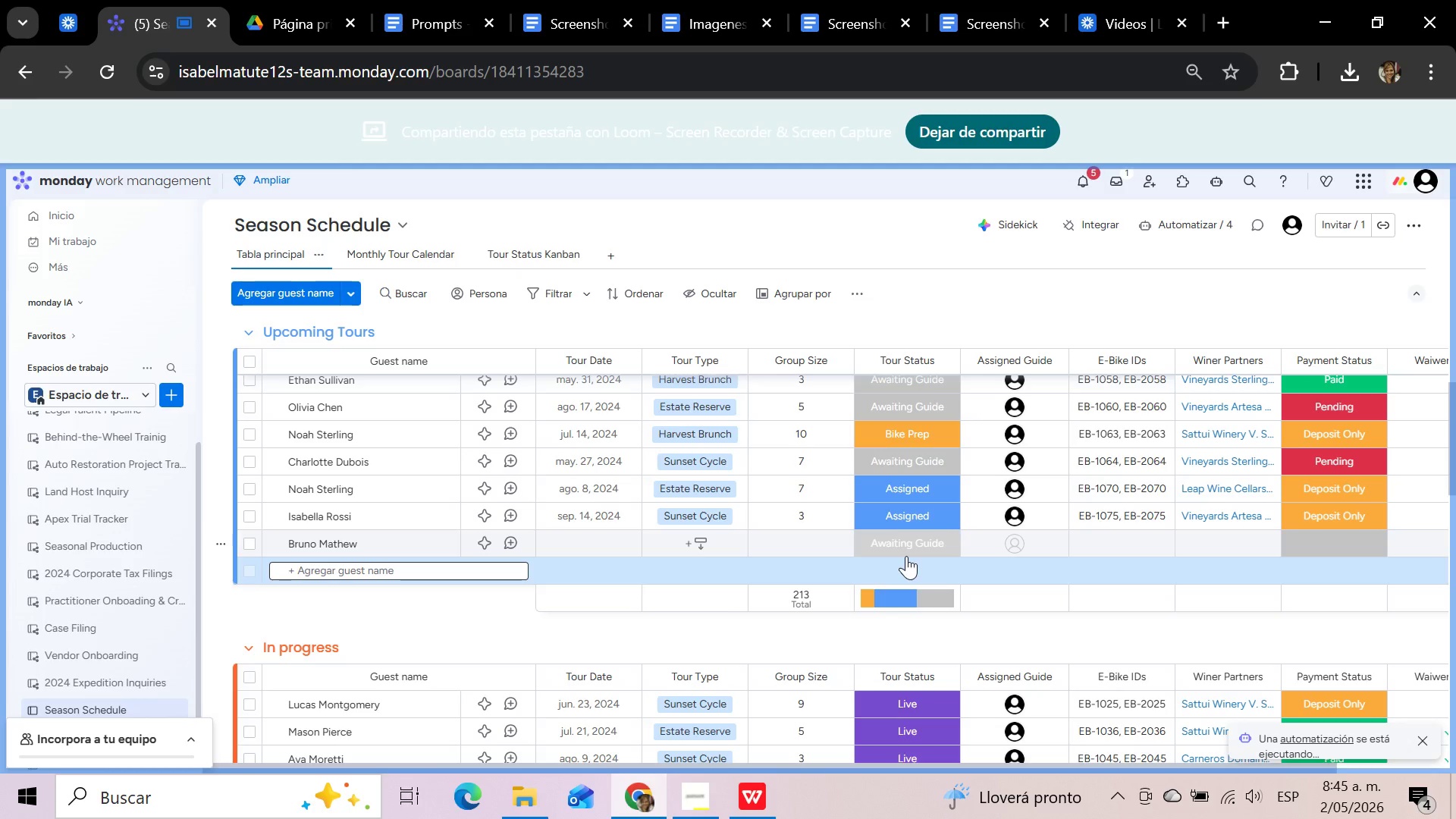 
wait(6.2)
 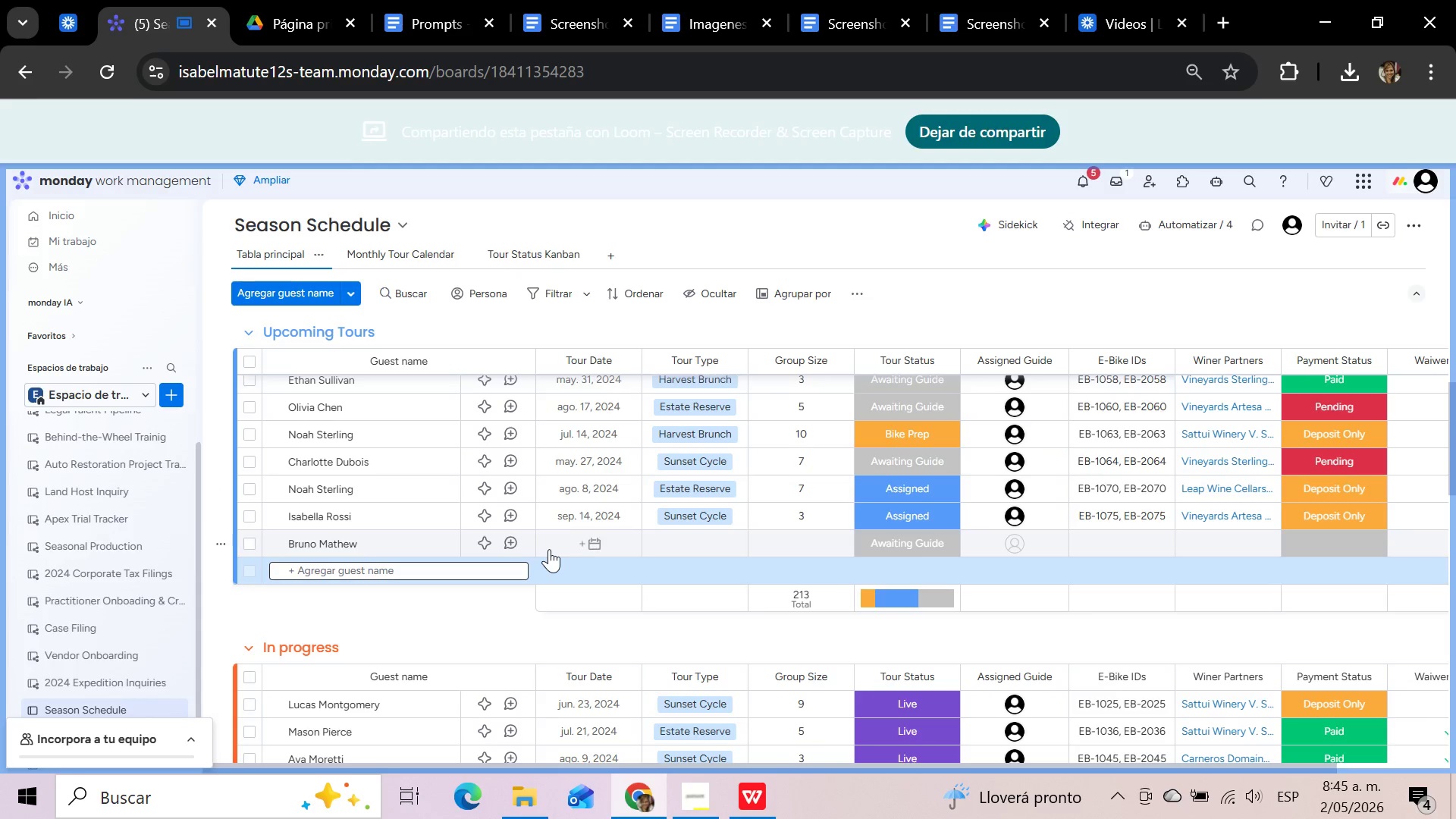 
left_click([700, 541])
 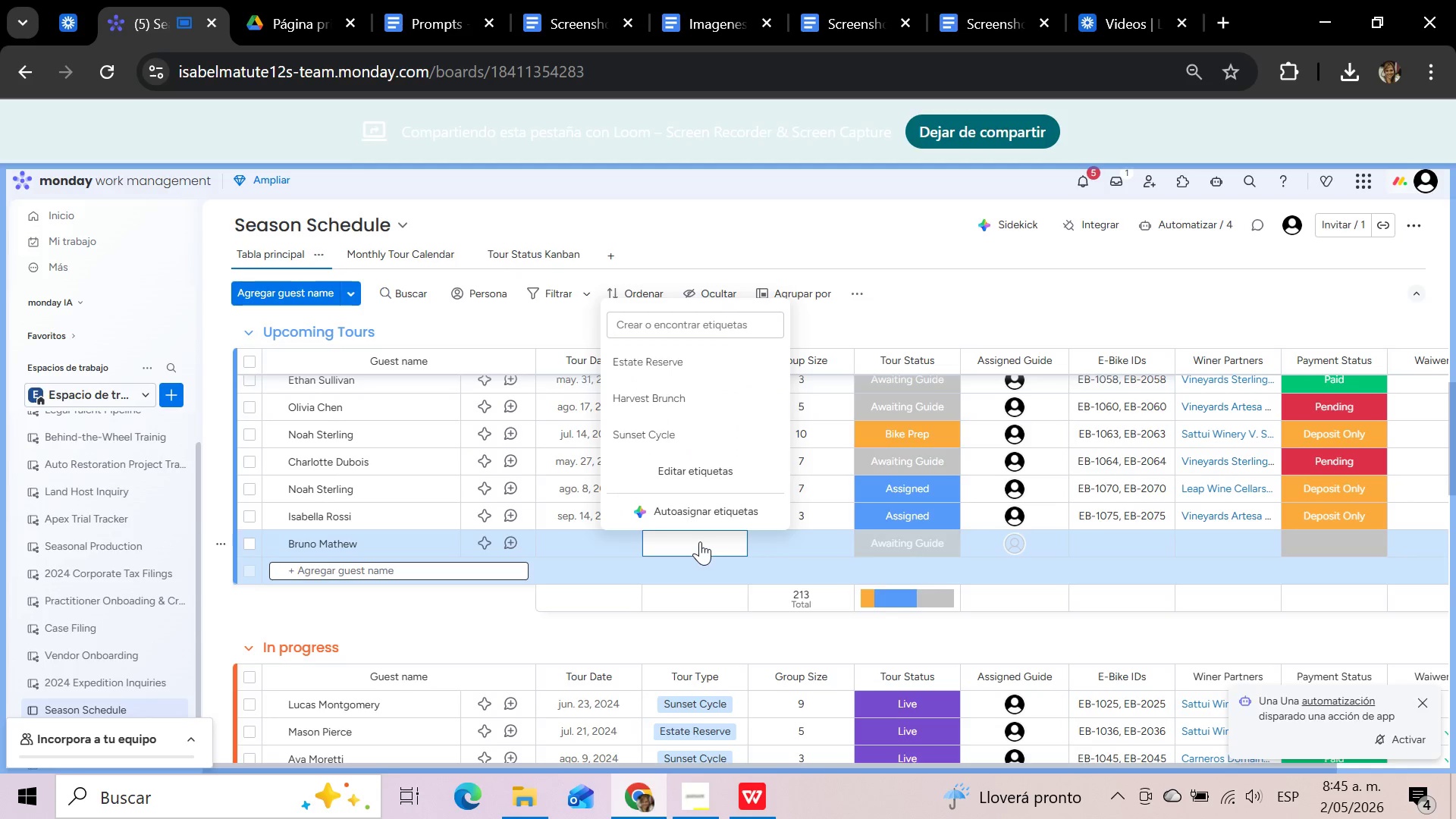 
left_click([700, 541])
 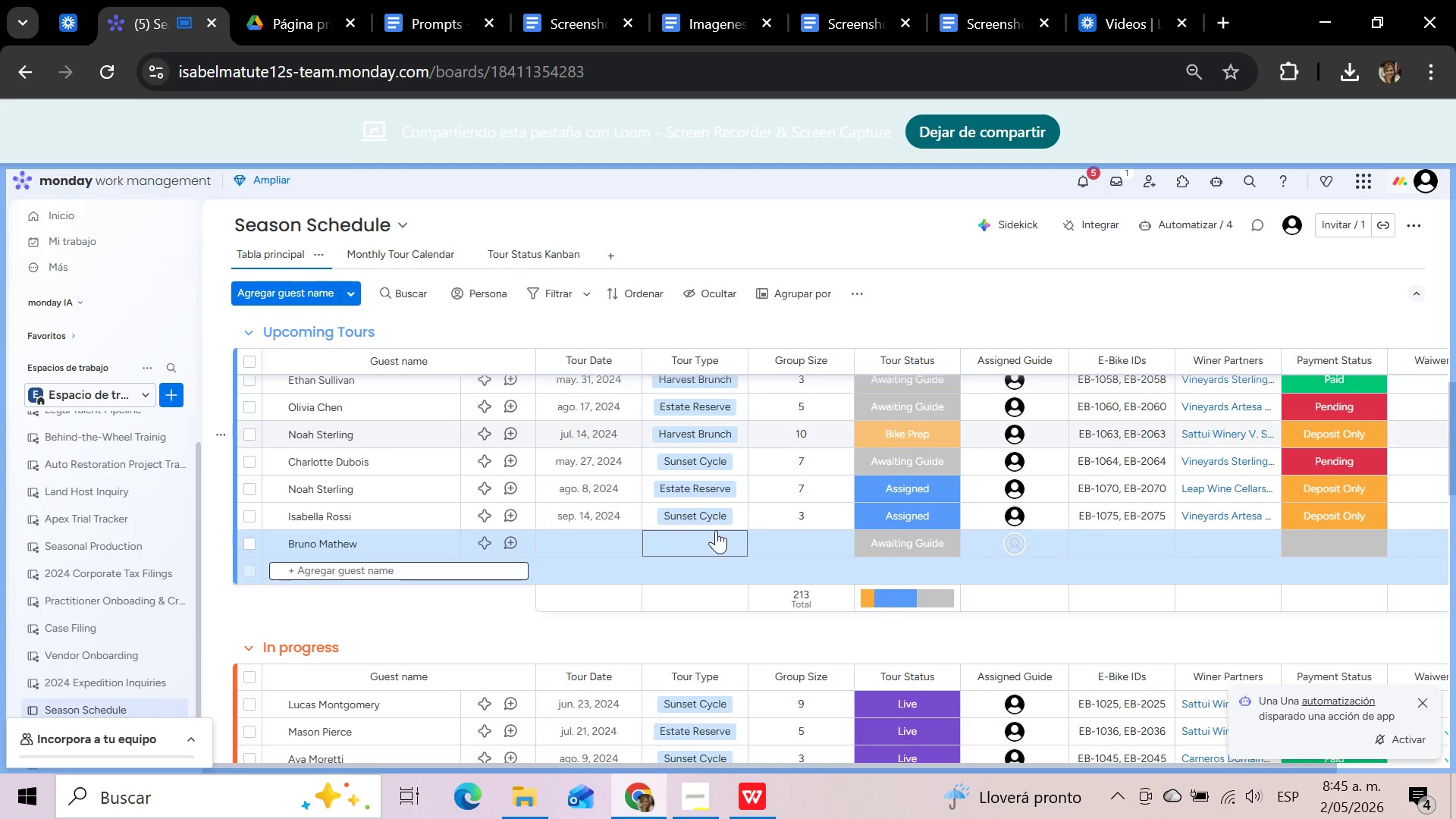 
left_click([695, 541])
 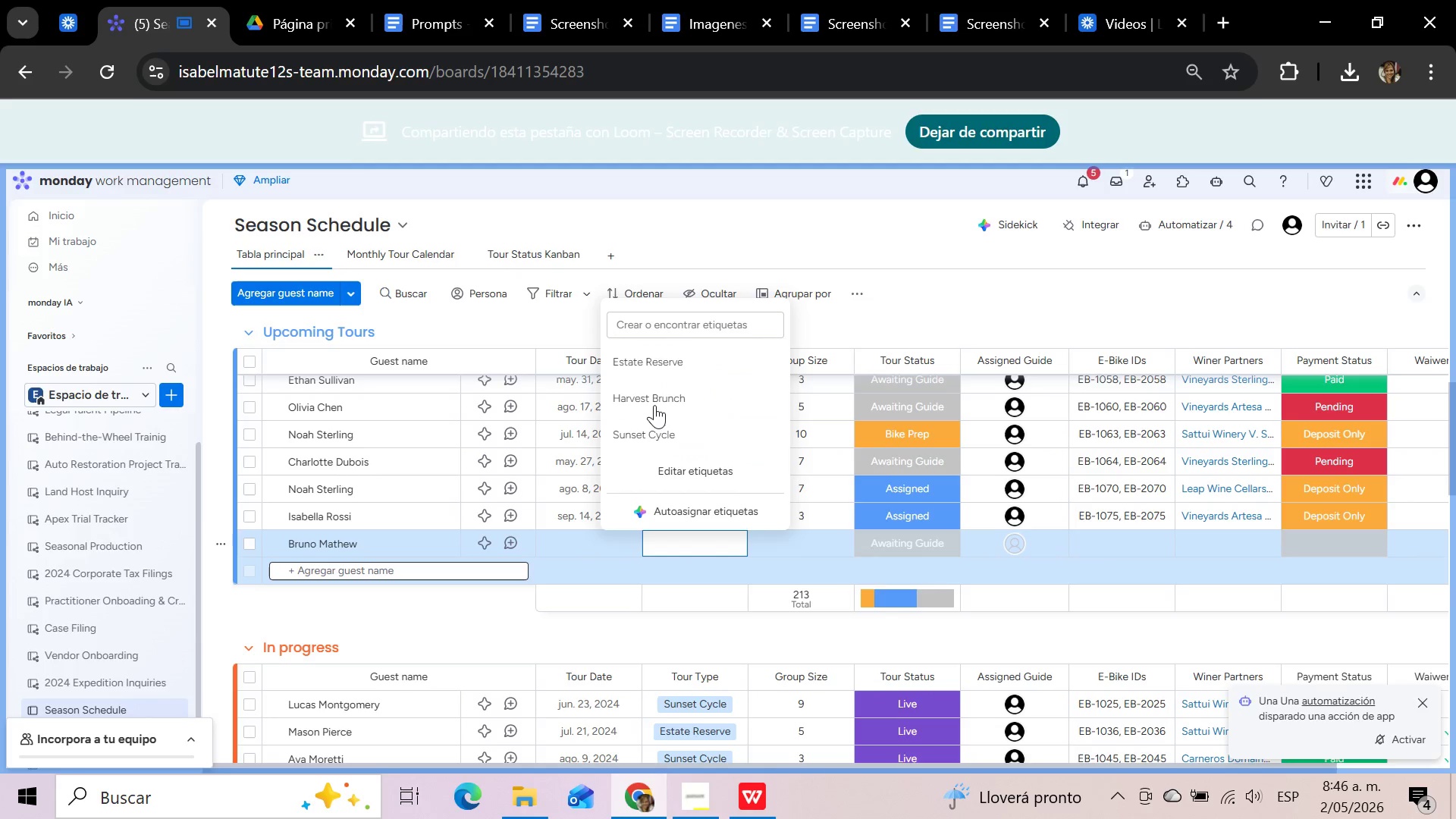 
left_click([654, 405])
 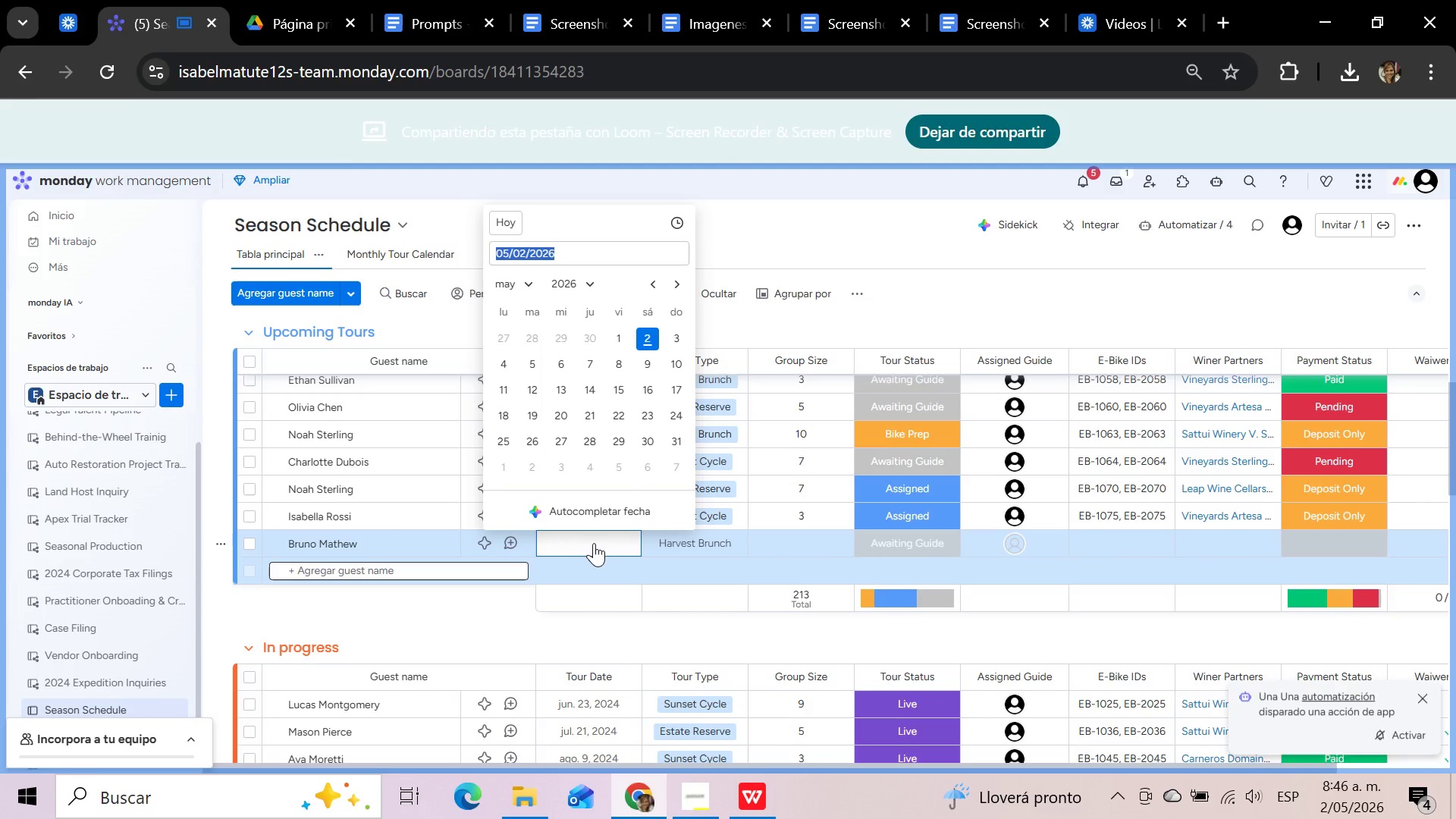 
wait(5.66)
 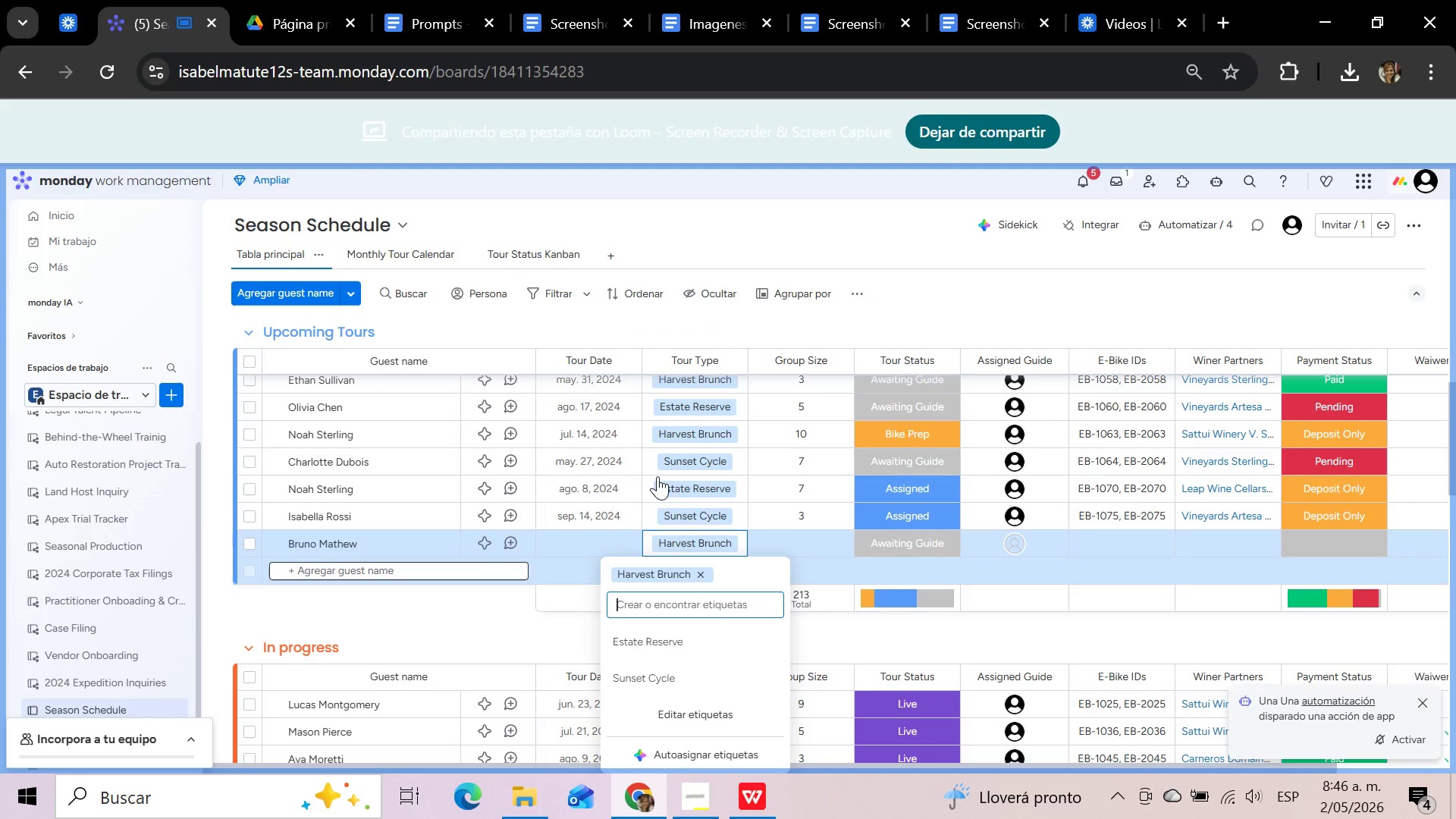 
left_click([616, 380])
 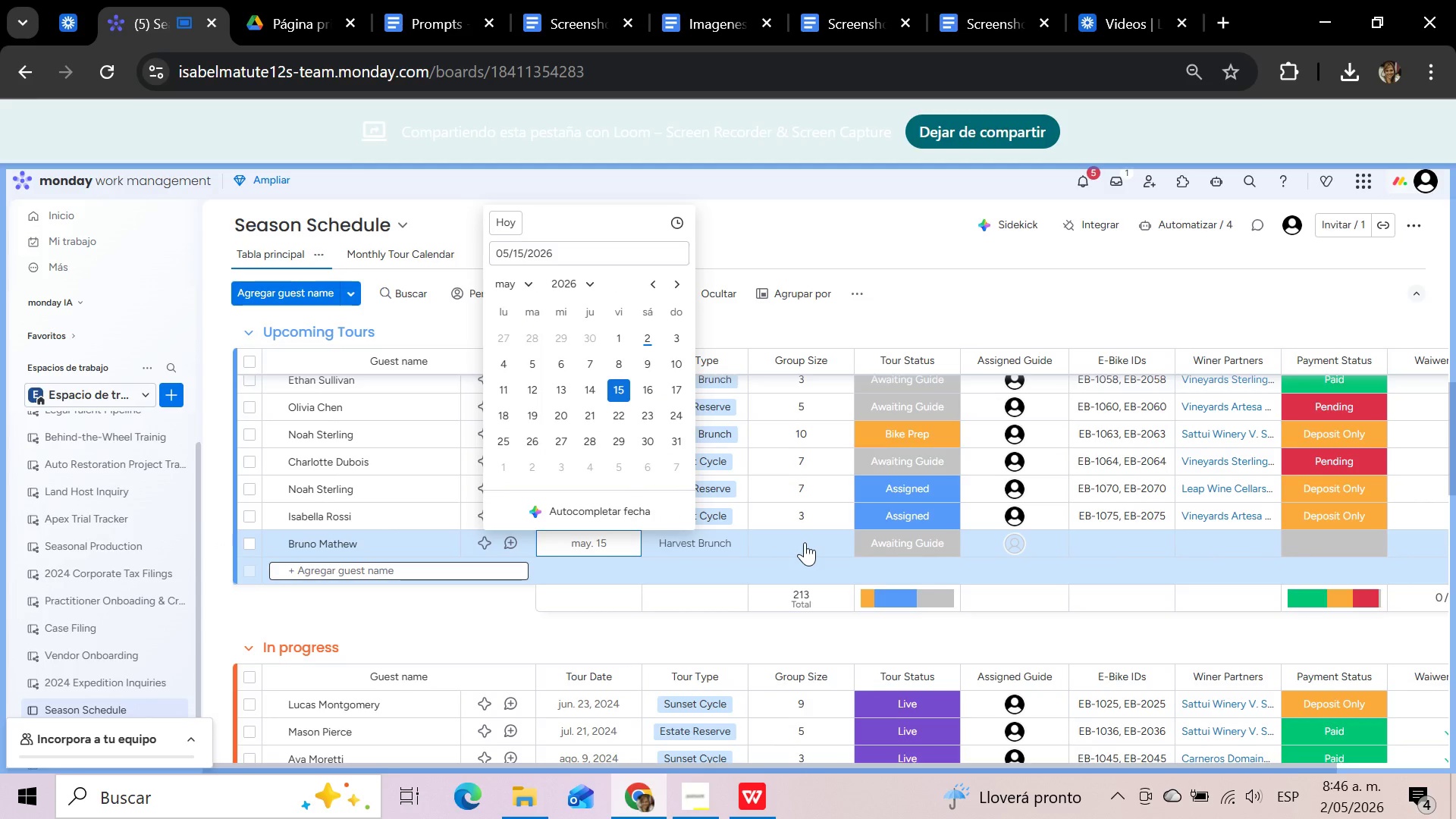 
left_click([805, 542])
 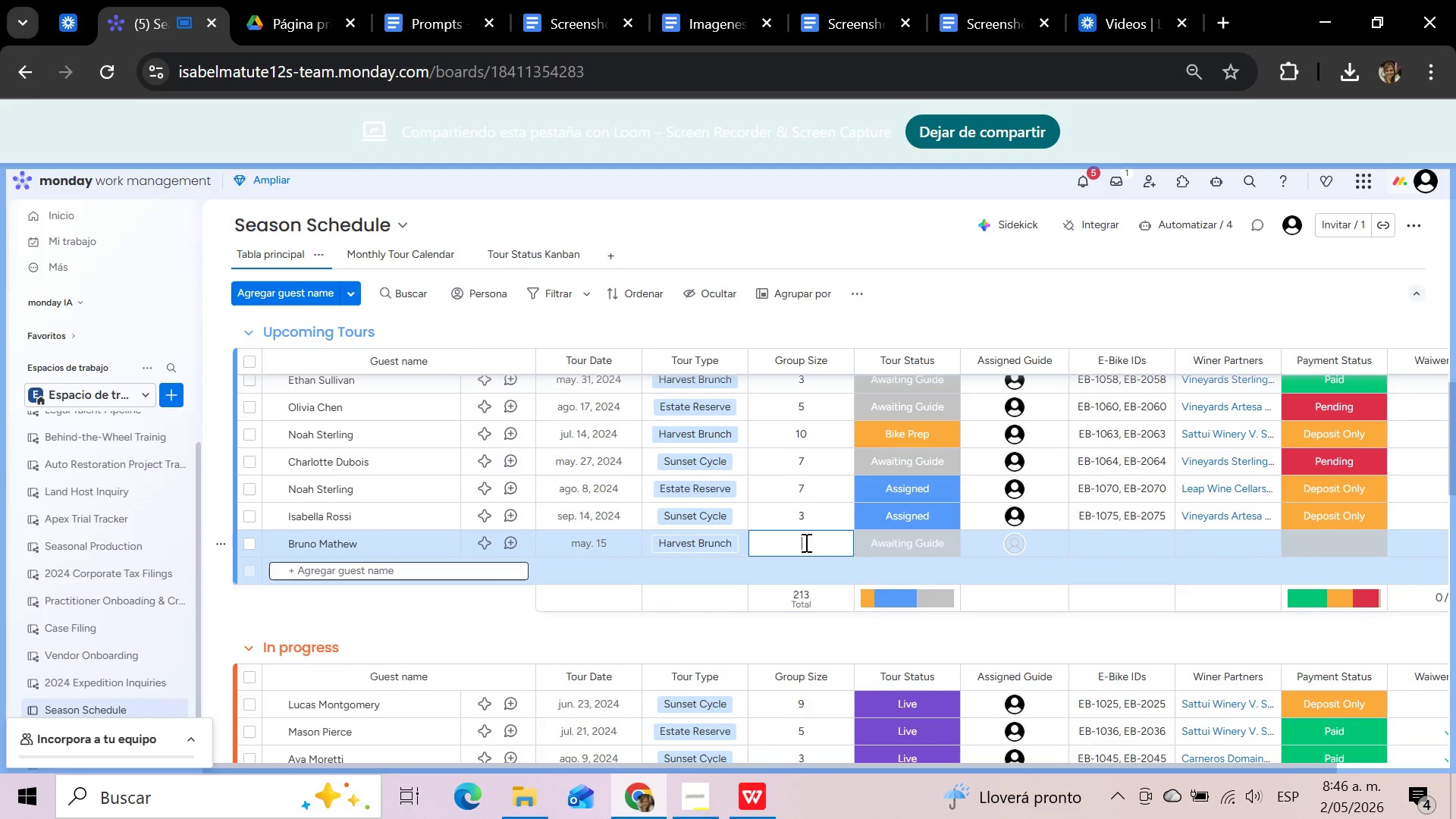 
key(4)
 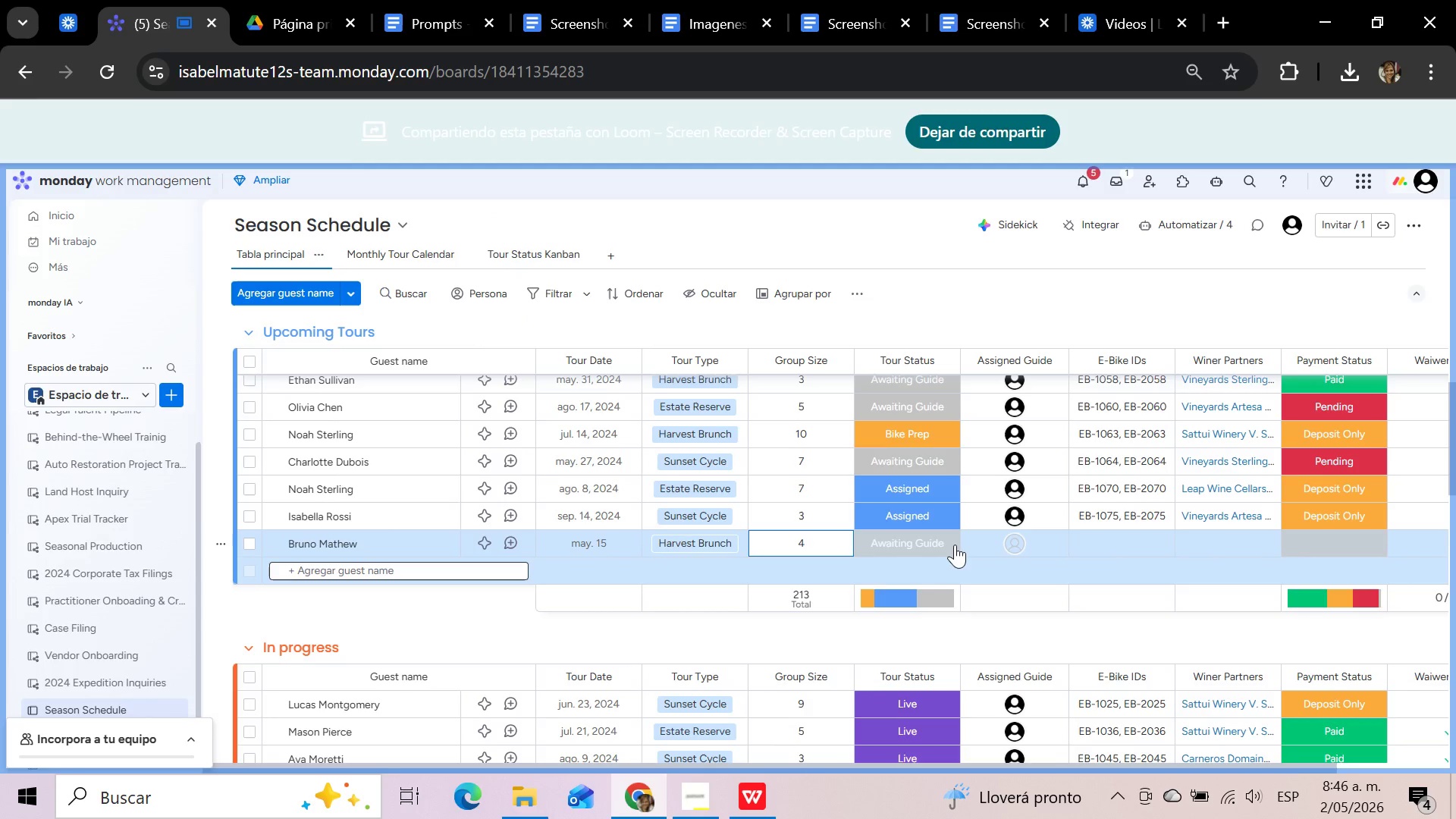 
mouse_move([1012, 522])
 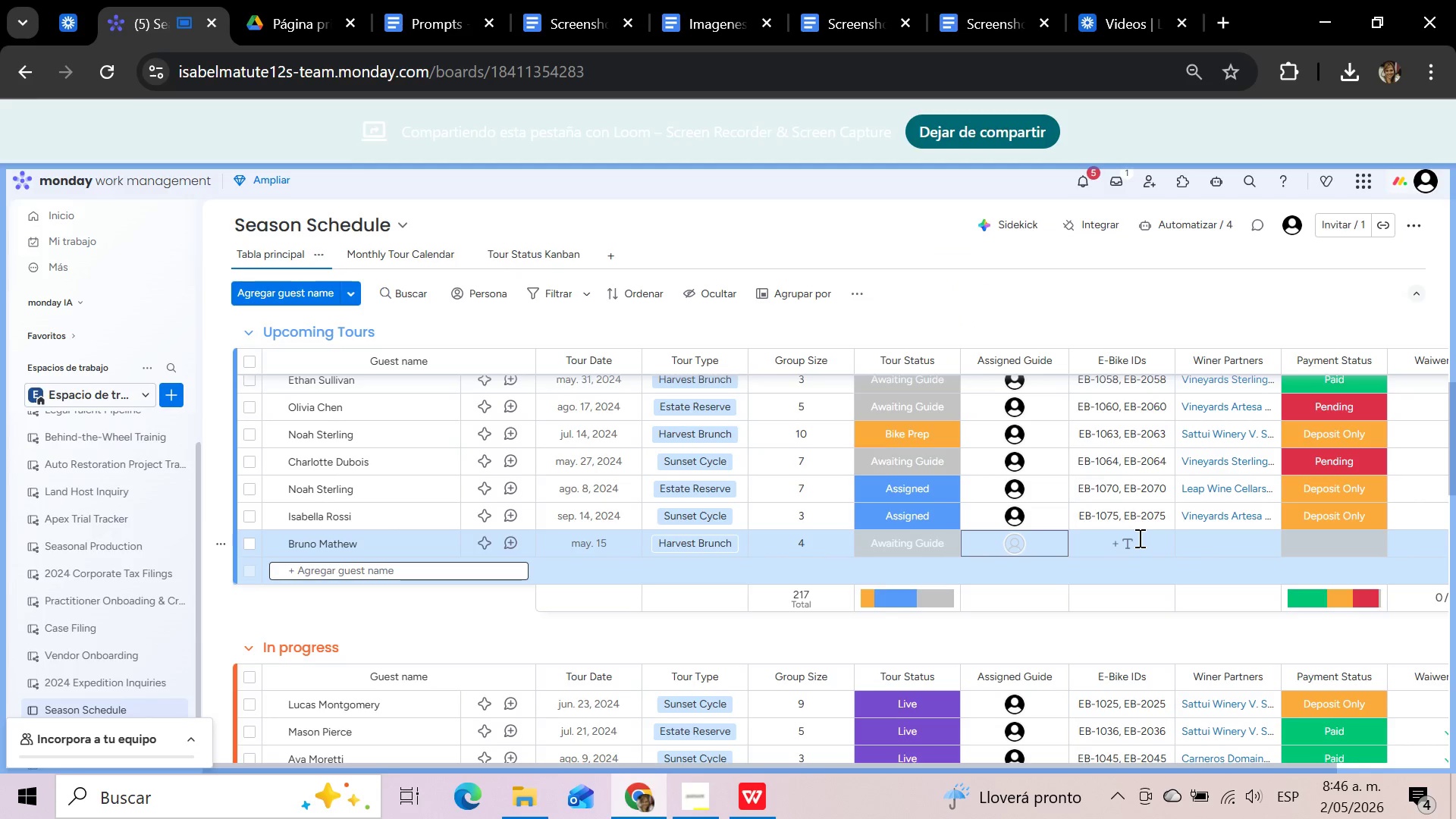 
left_click([1138, 539])
 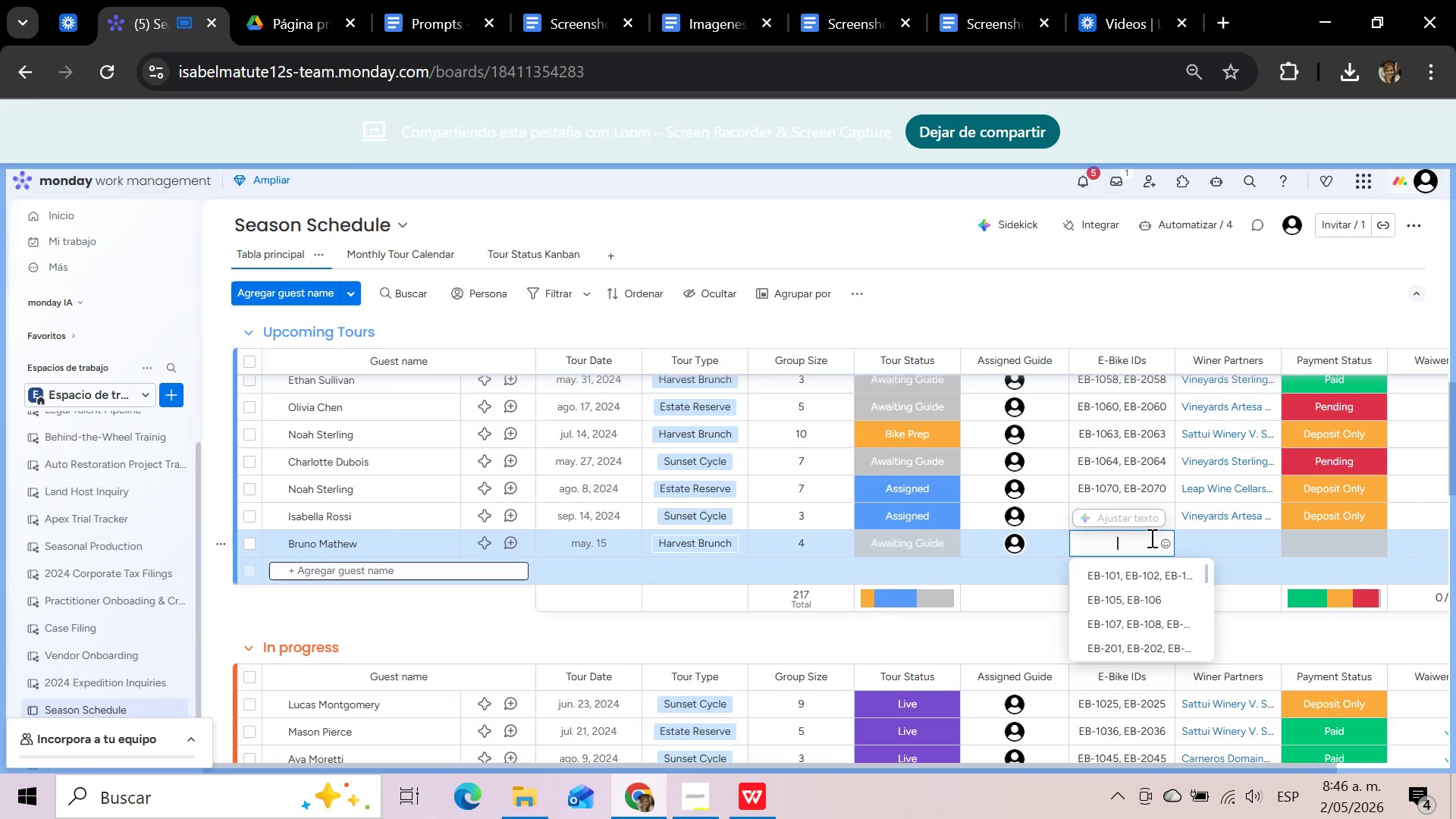 
type(EB-105-)
 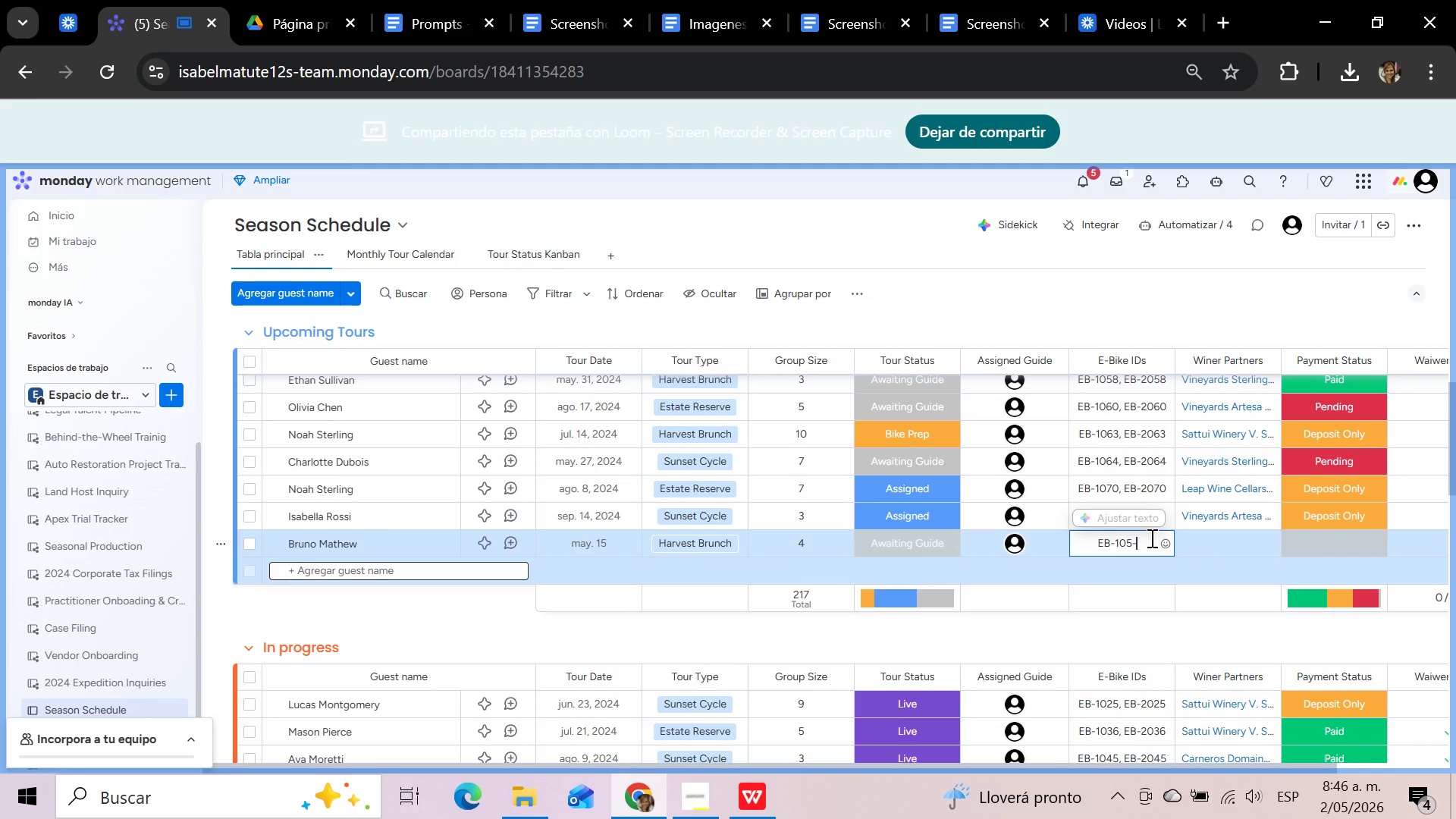 
key(Backspace)
type(, EB276)
 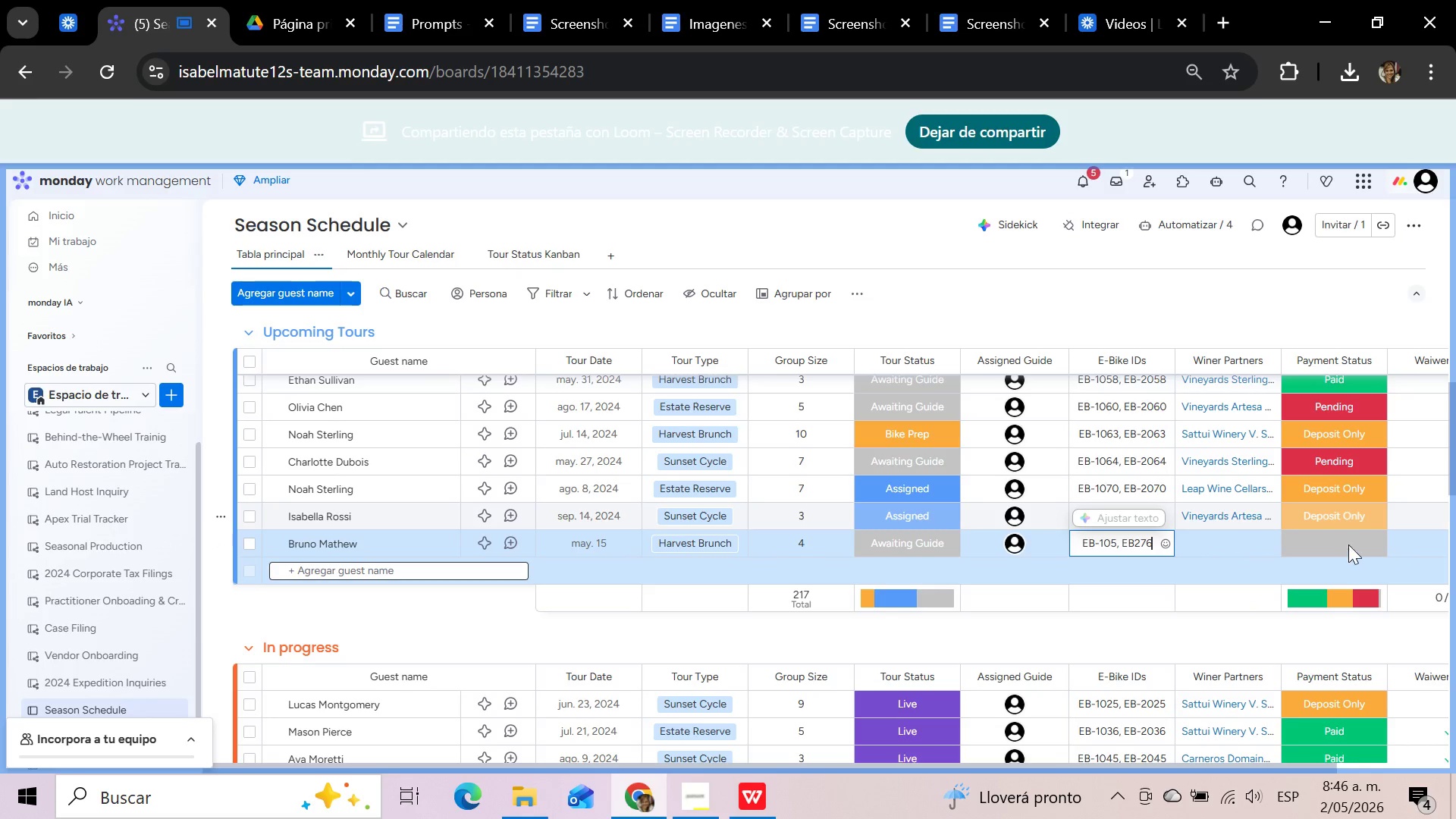 
left_click([1348, 540])
 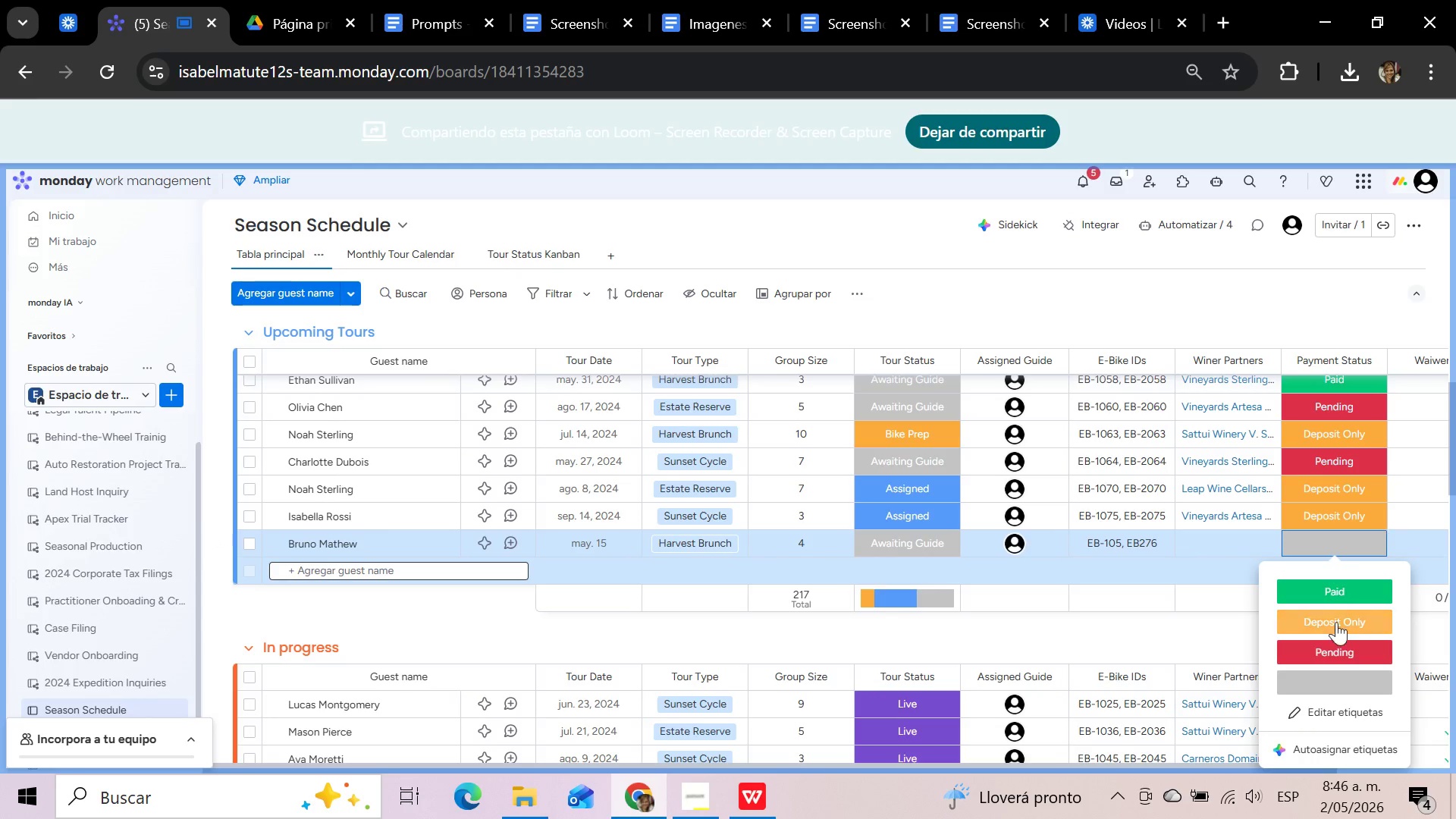 
left_click([1335, 644])
 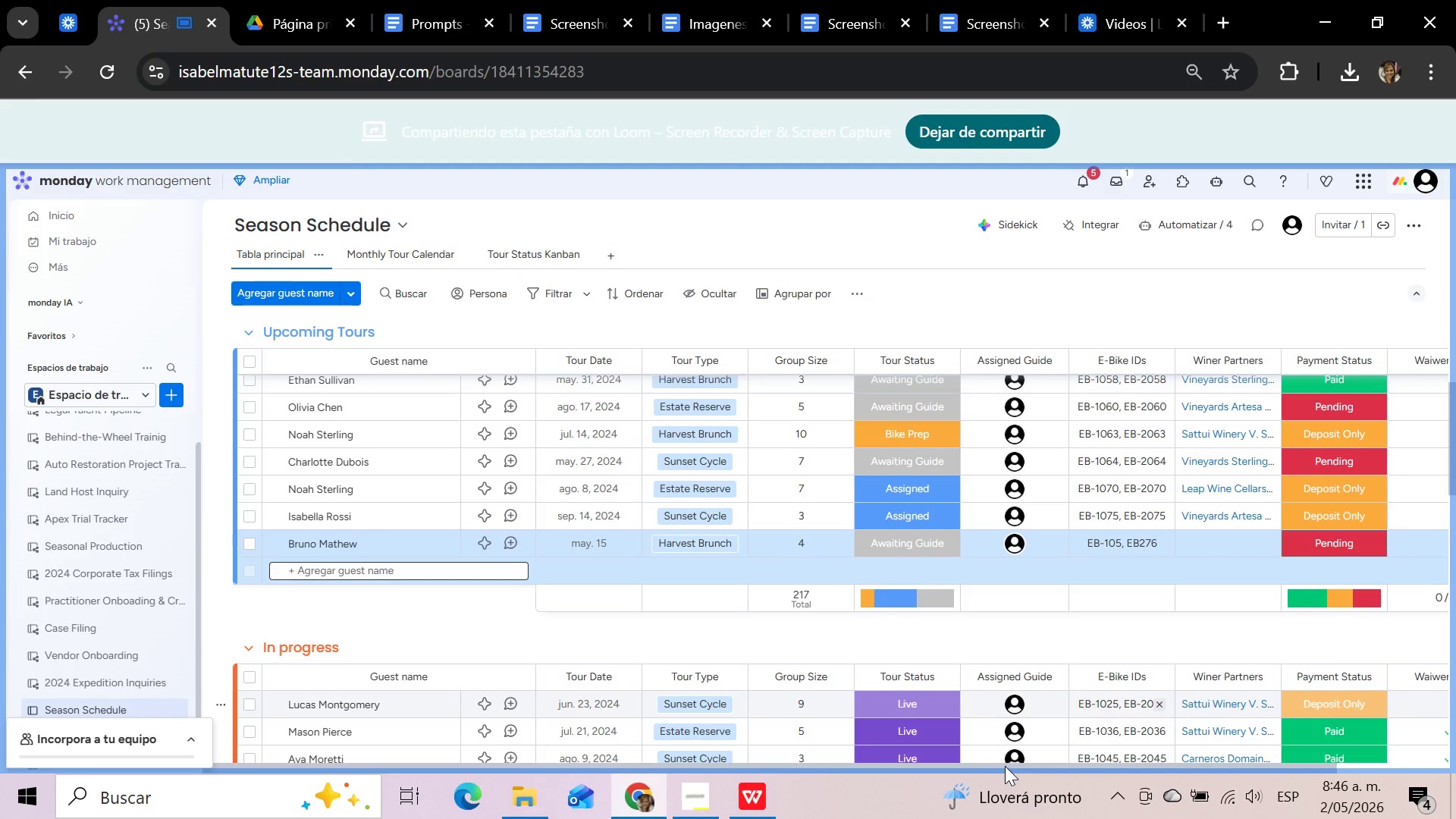 
left_click_drag(start_coordinate=[1018, 762], to_coordinate=[1297, 764])
 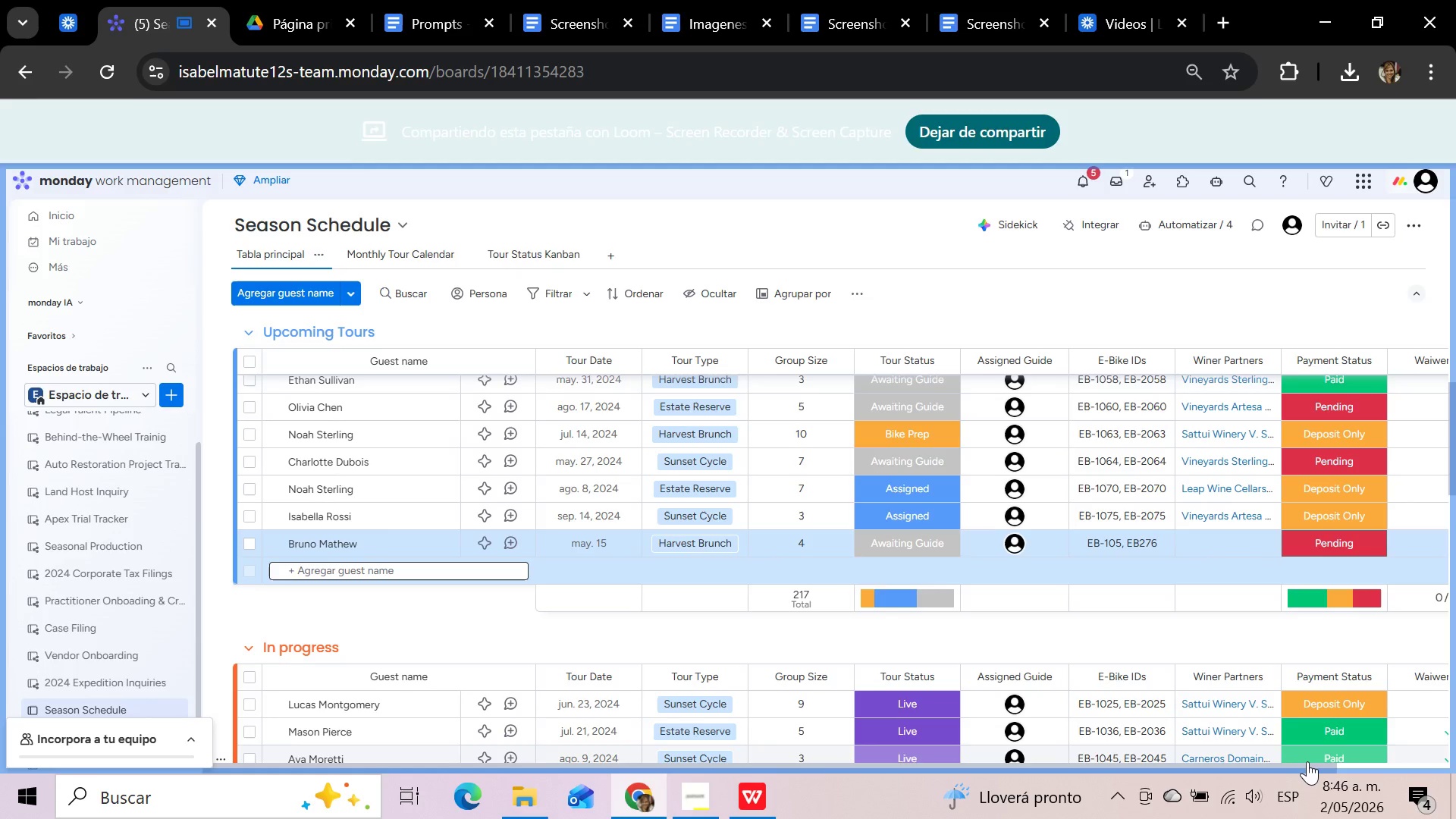 
left_click([1306, 761])
 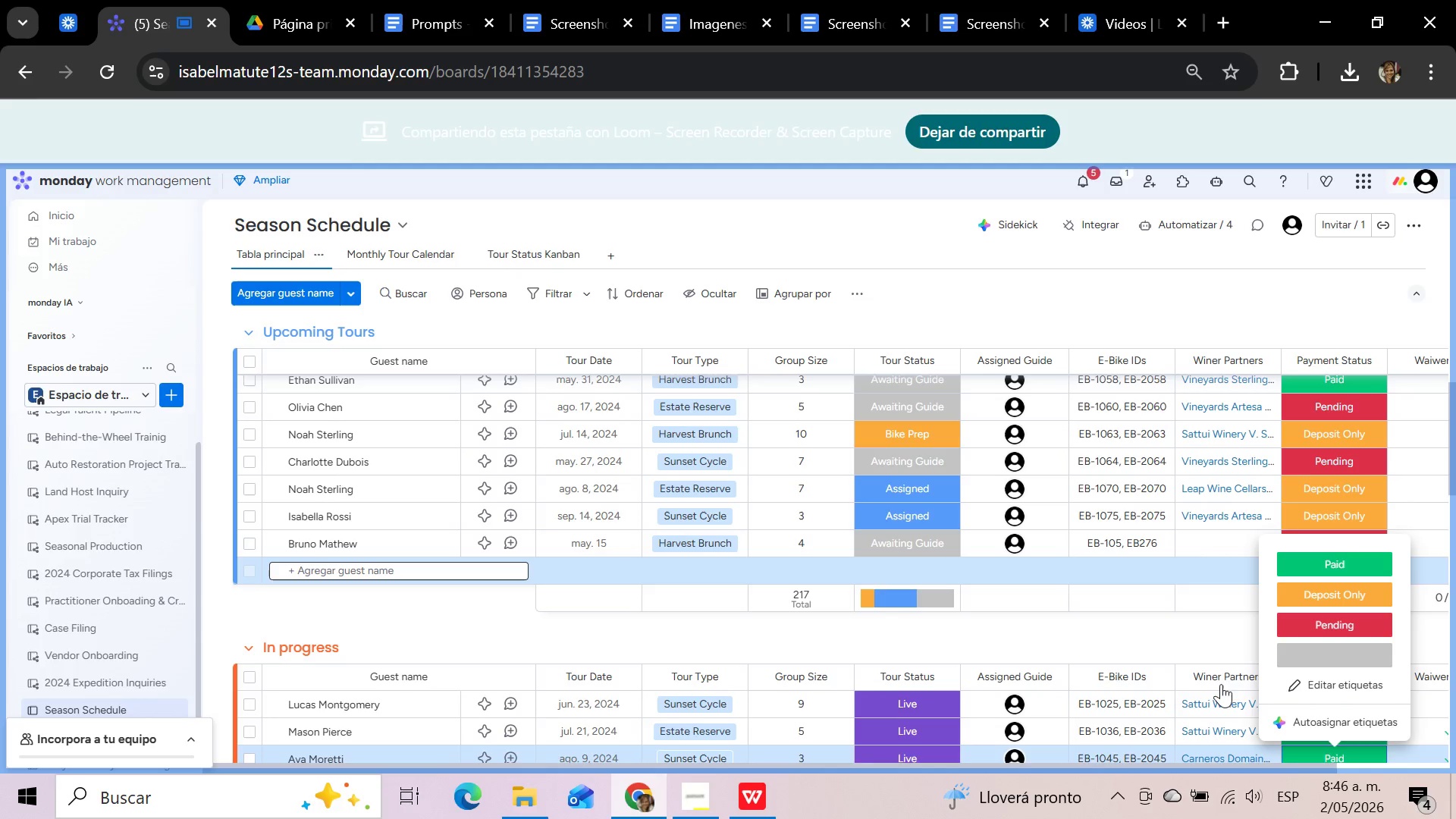 
left_click([1178, 627])
 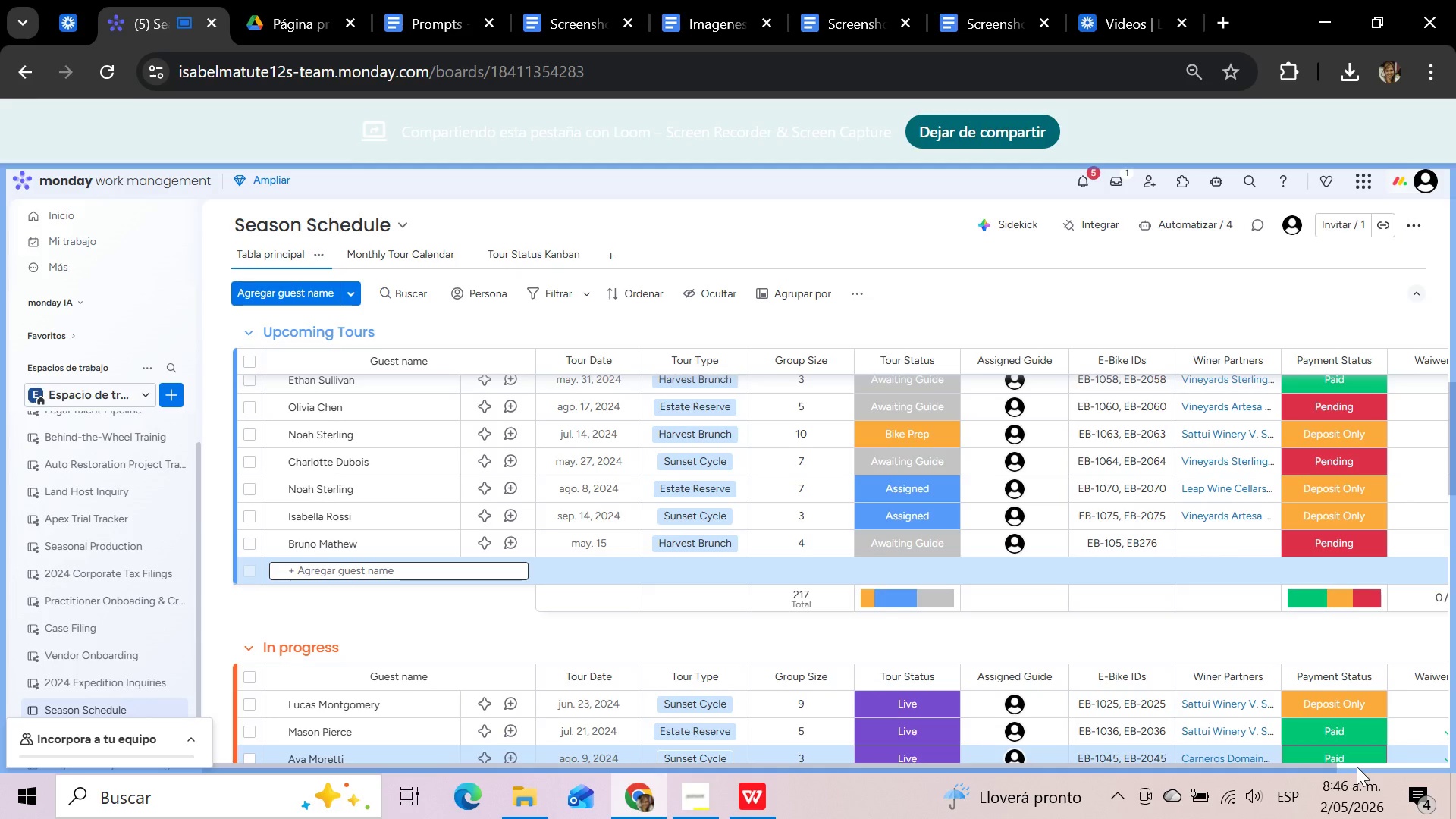 
left_click([1358, 767])
 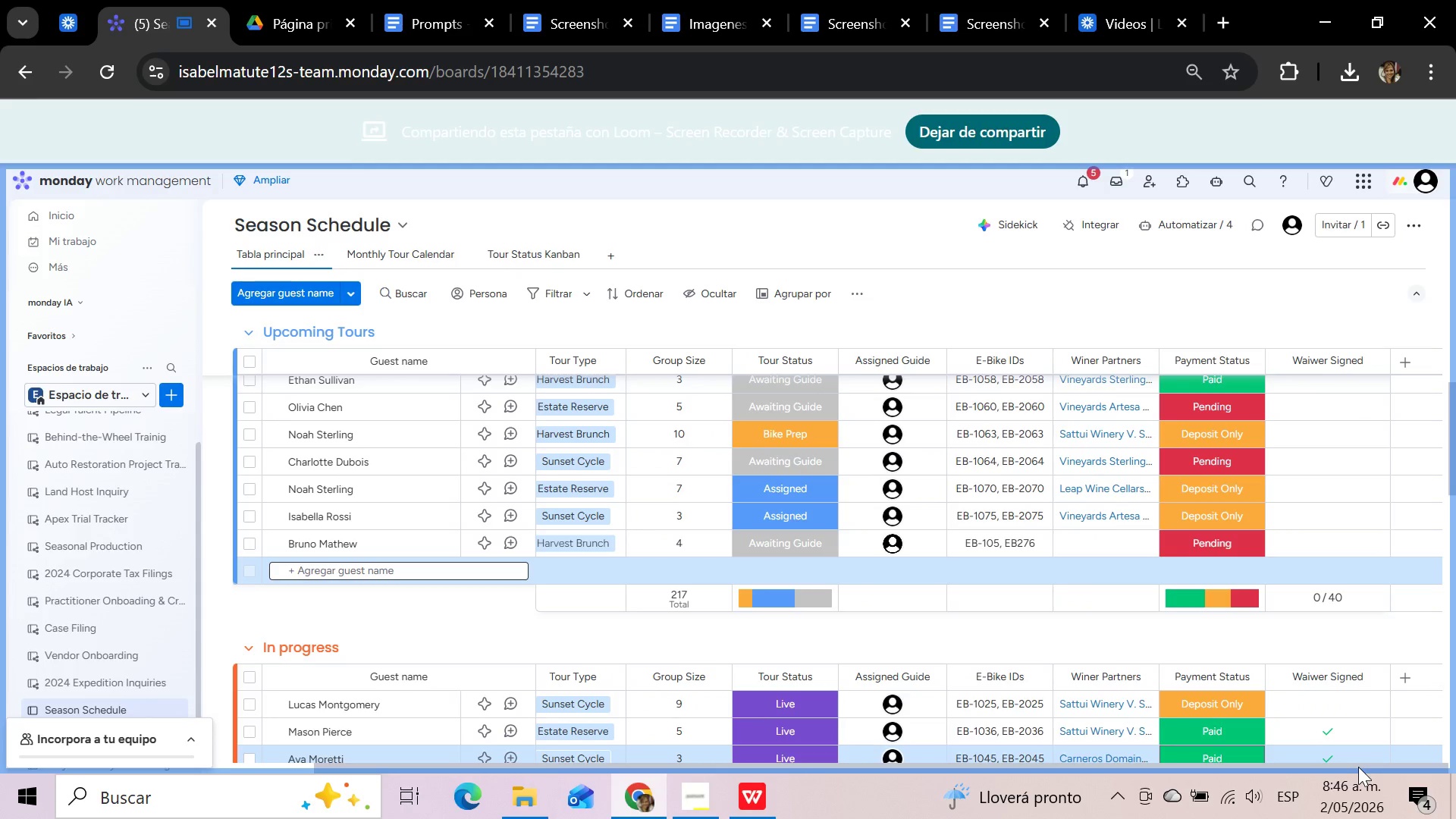 
left_click([1358, 767])
 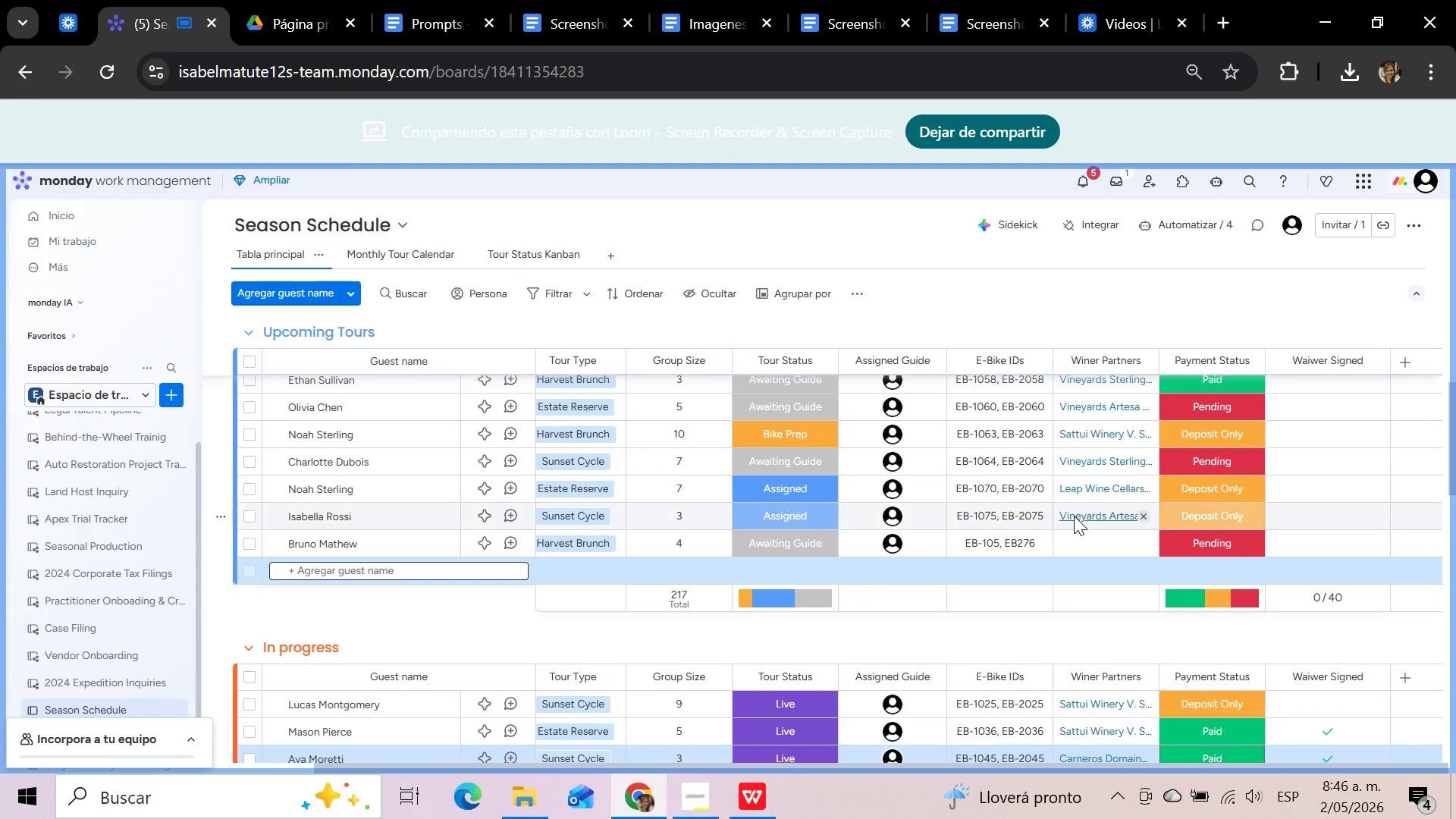 
scroll: coordinate [1074, 516], scroll_direction: down, amount: 1.0
 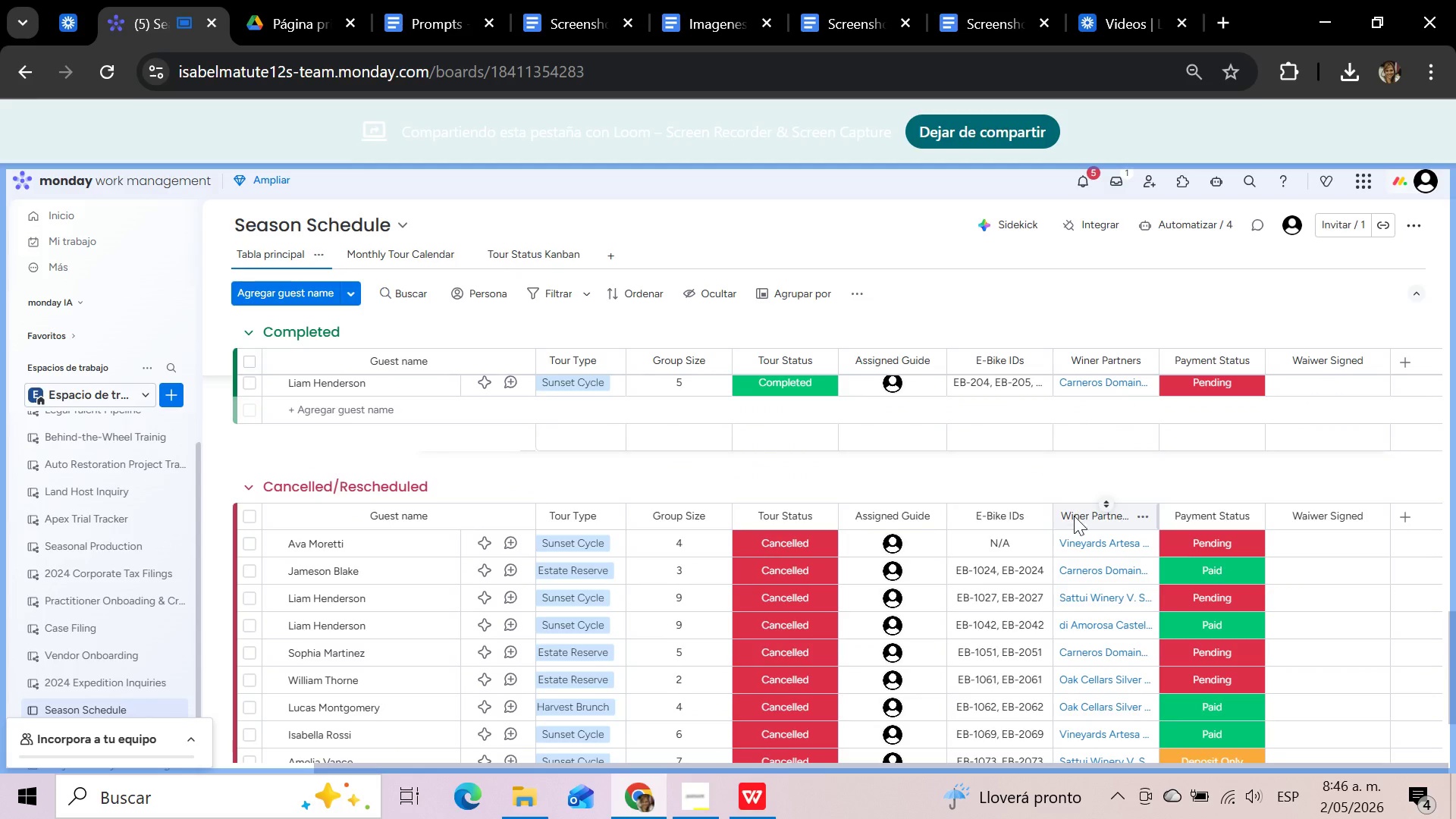 
scroll: coordinate [1064, 514], scroll_direction: up, amount: 12.0
 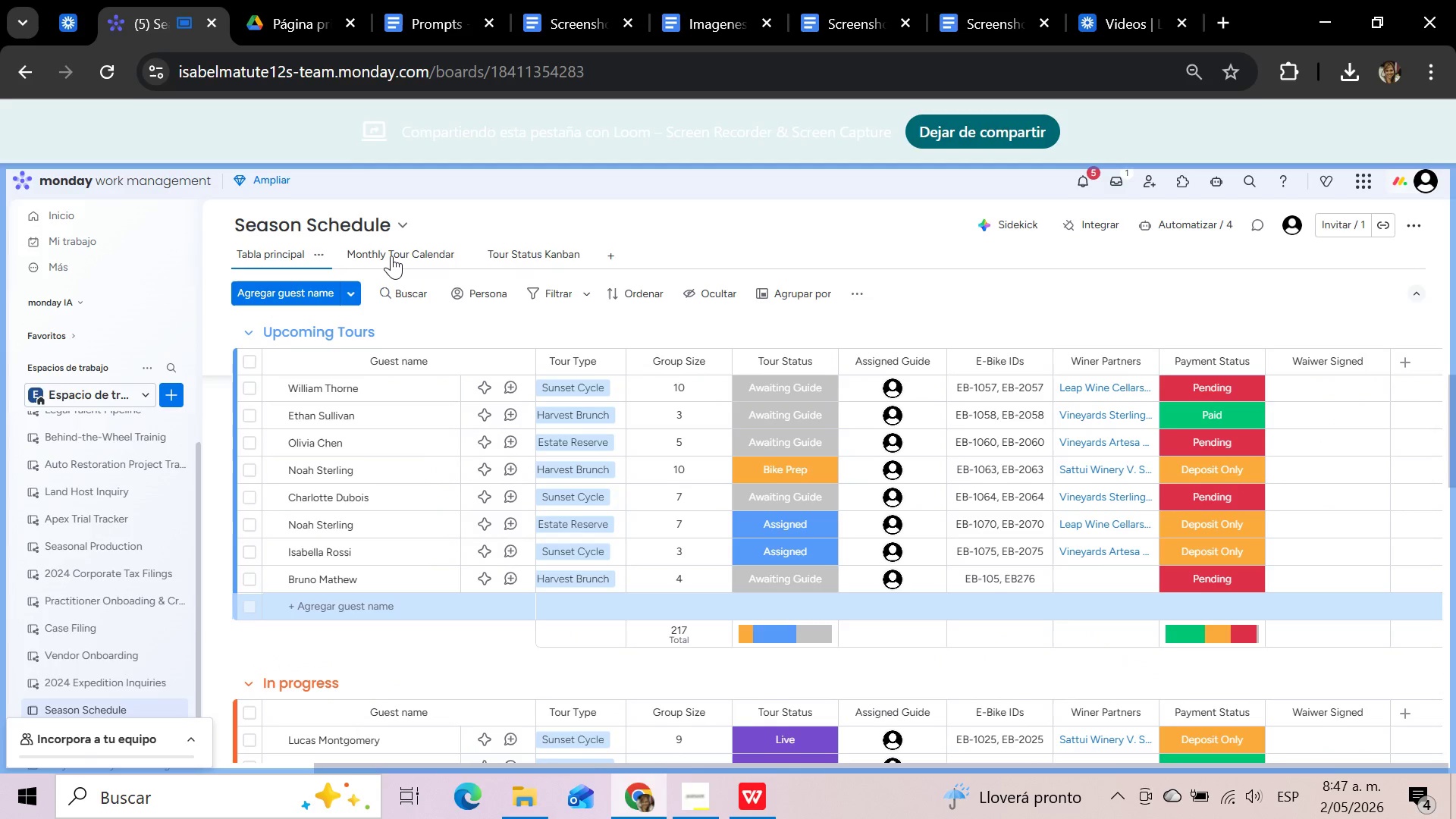 
left_click([391, 256])
 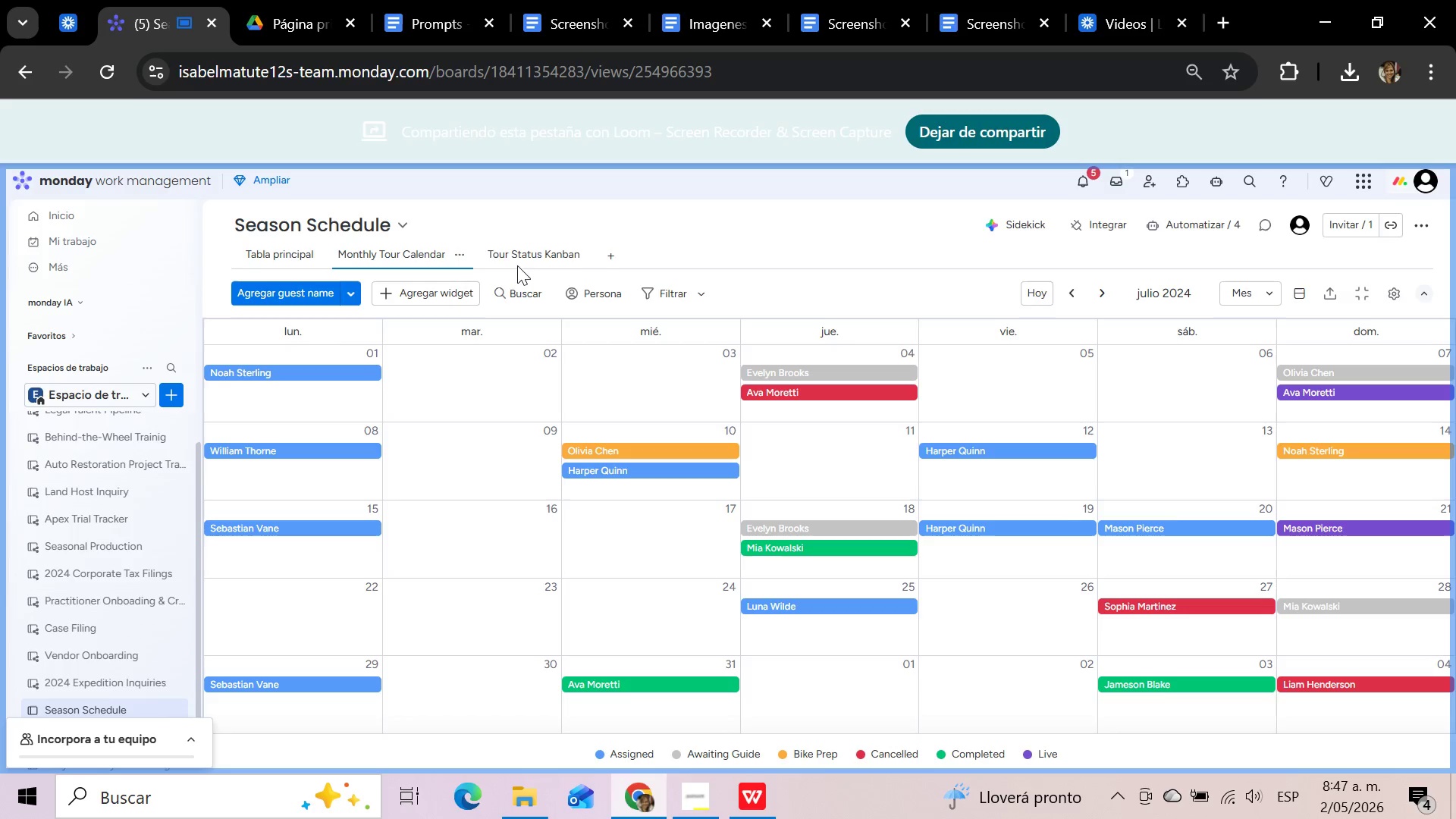 
wait(6.48)
 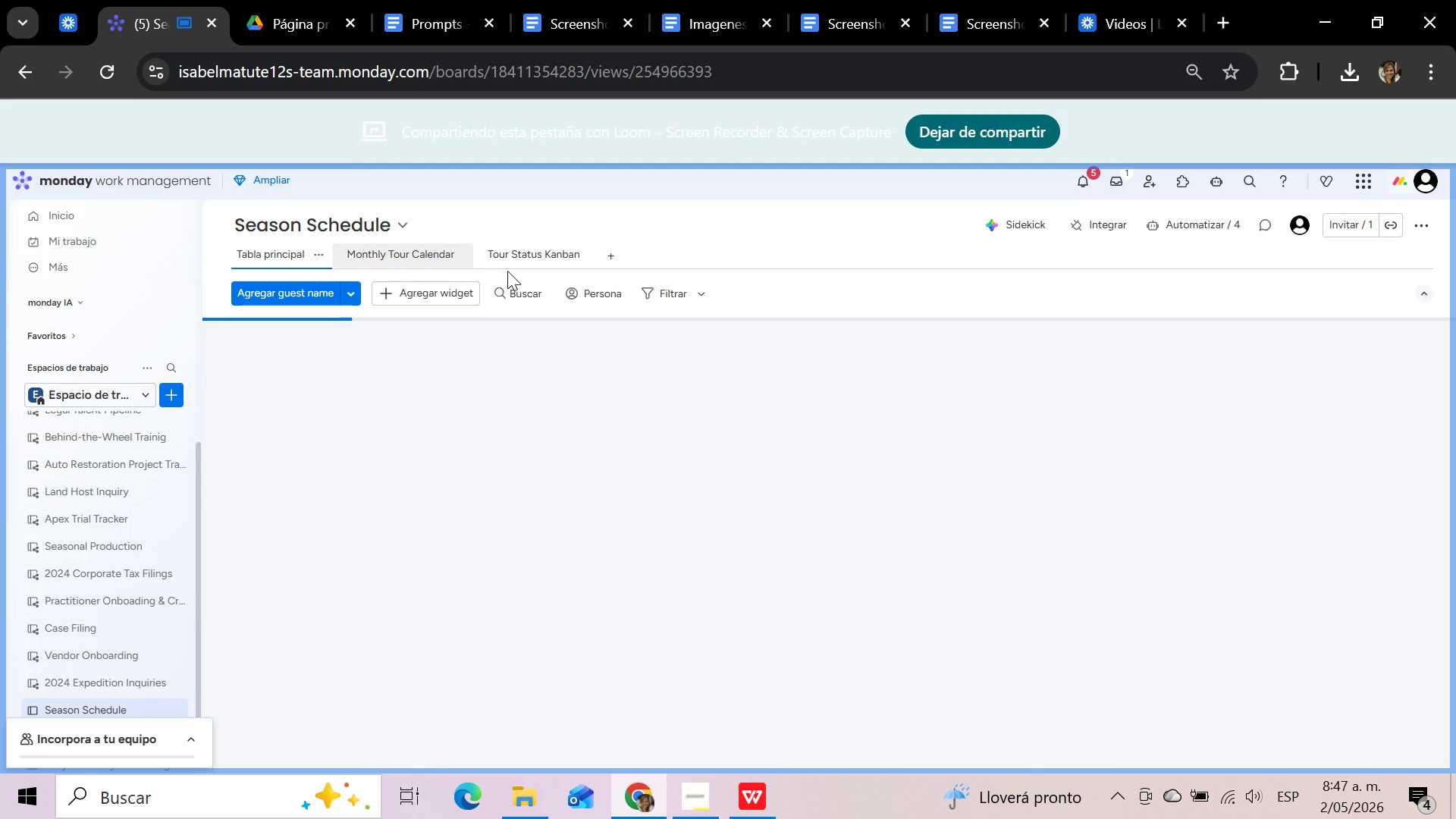 
left_click([525, 259])
 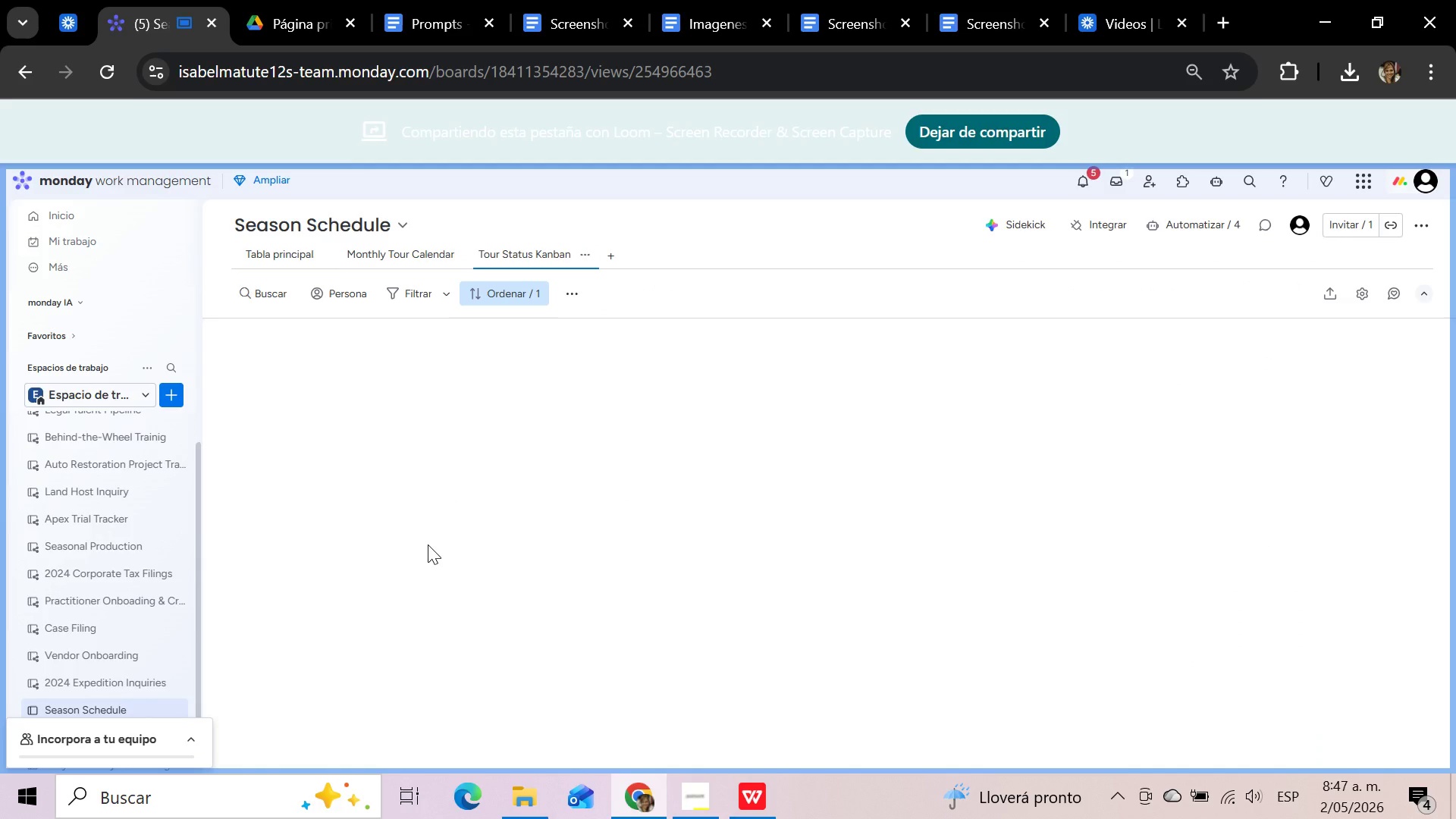 
wait(11.59)
 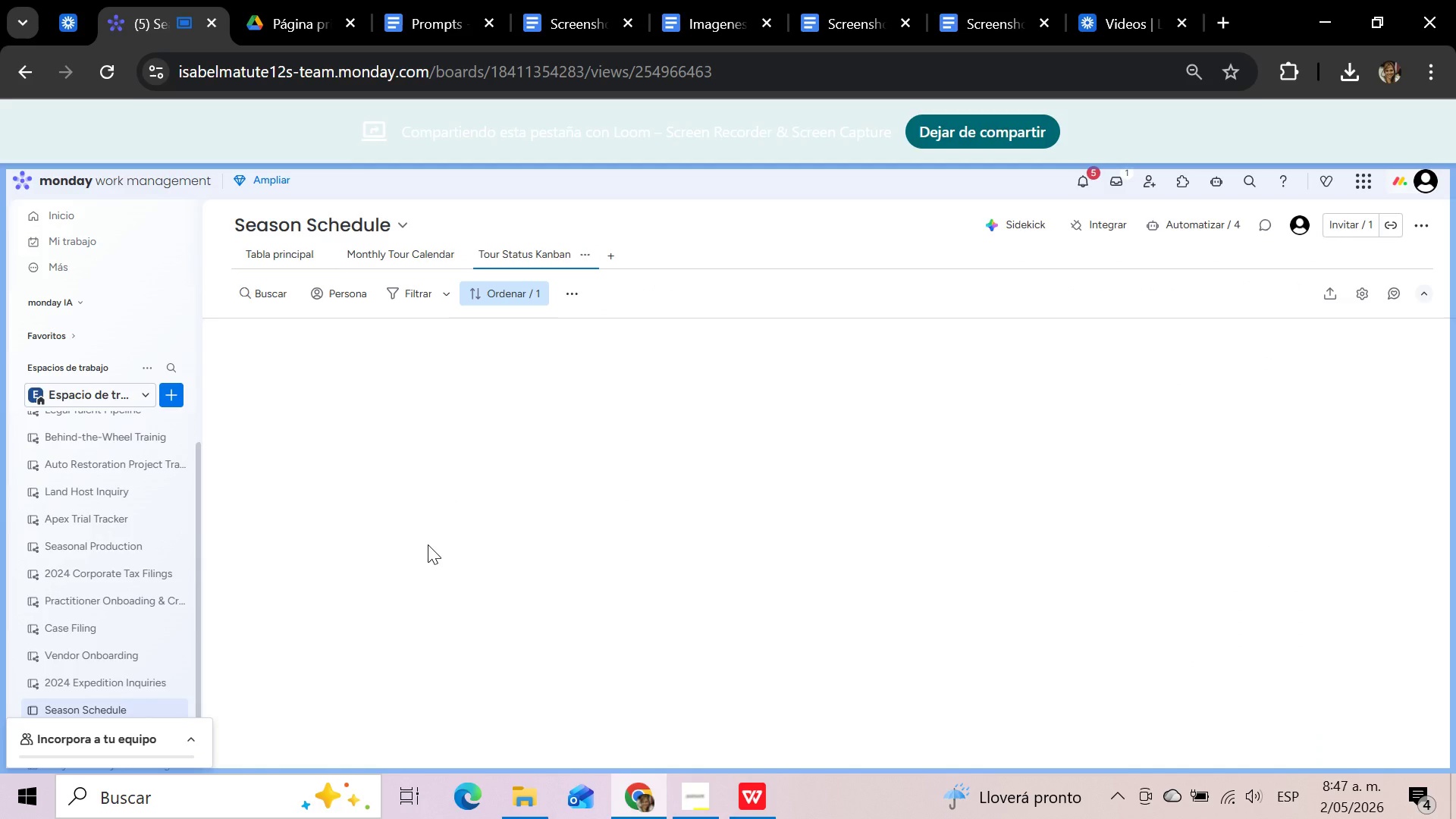 
mouse_move([468, 486])
 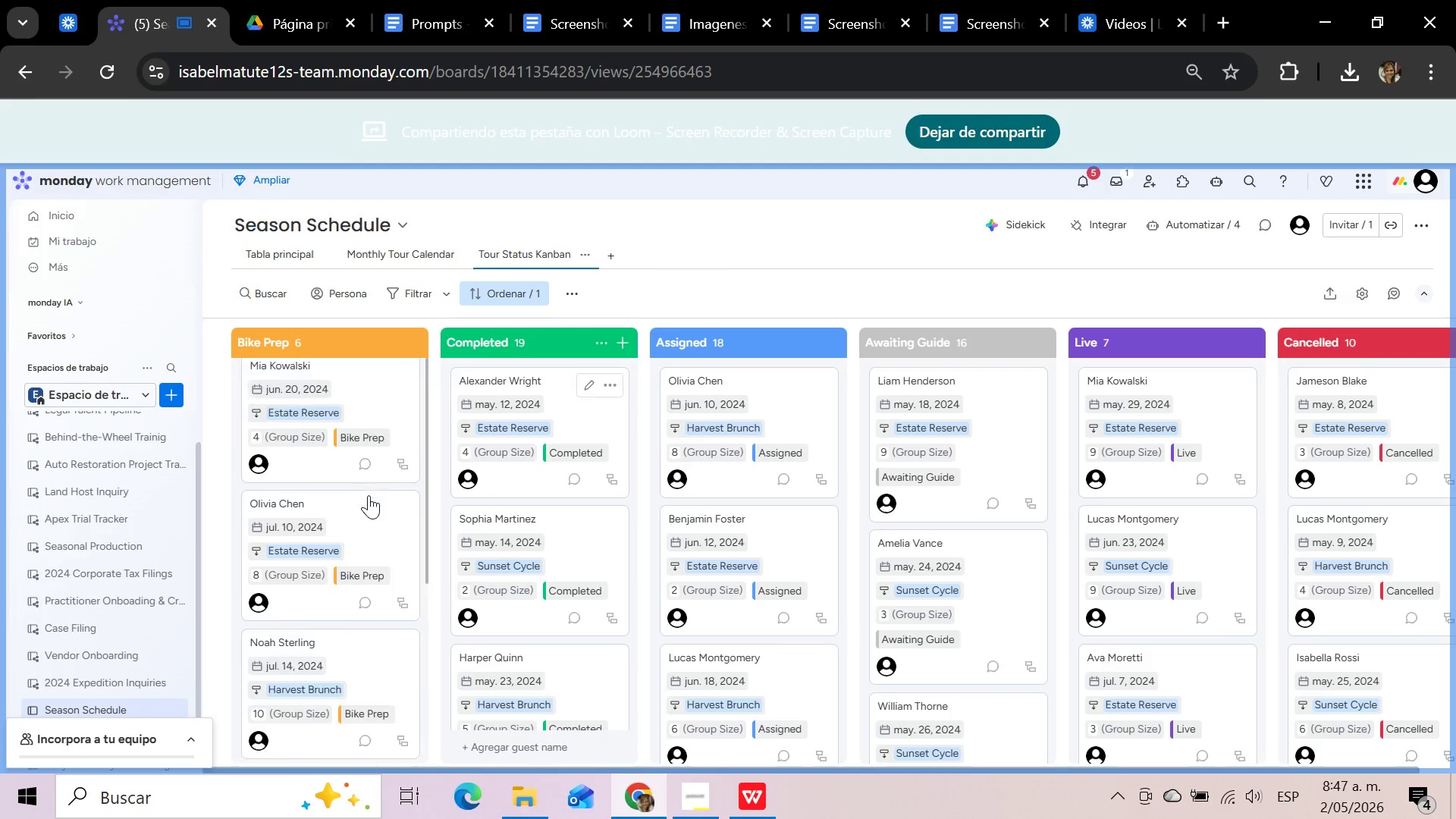 
scroll: coordinate [973, 486], scroll_direction: down, amount: 30.0
 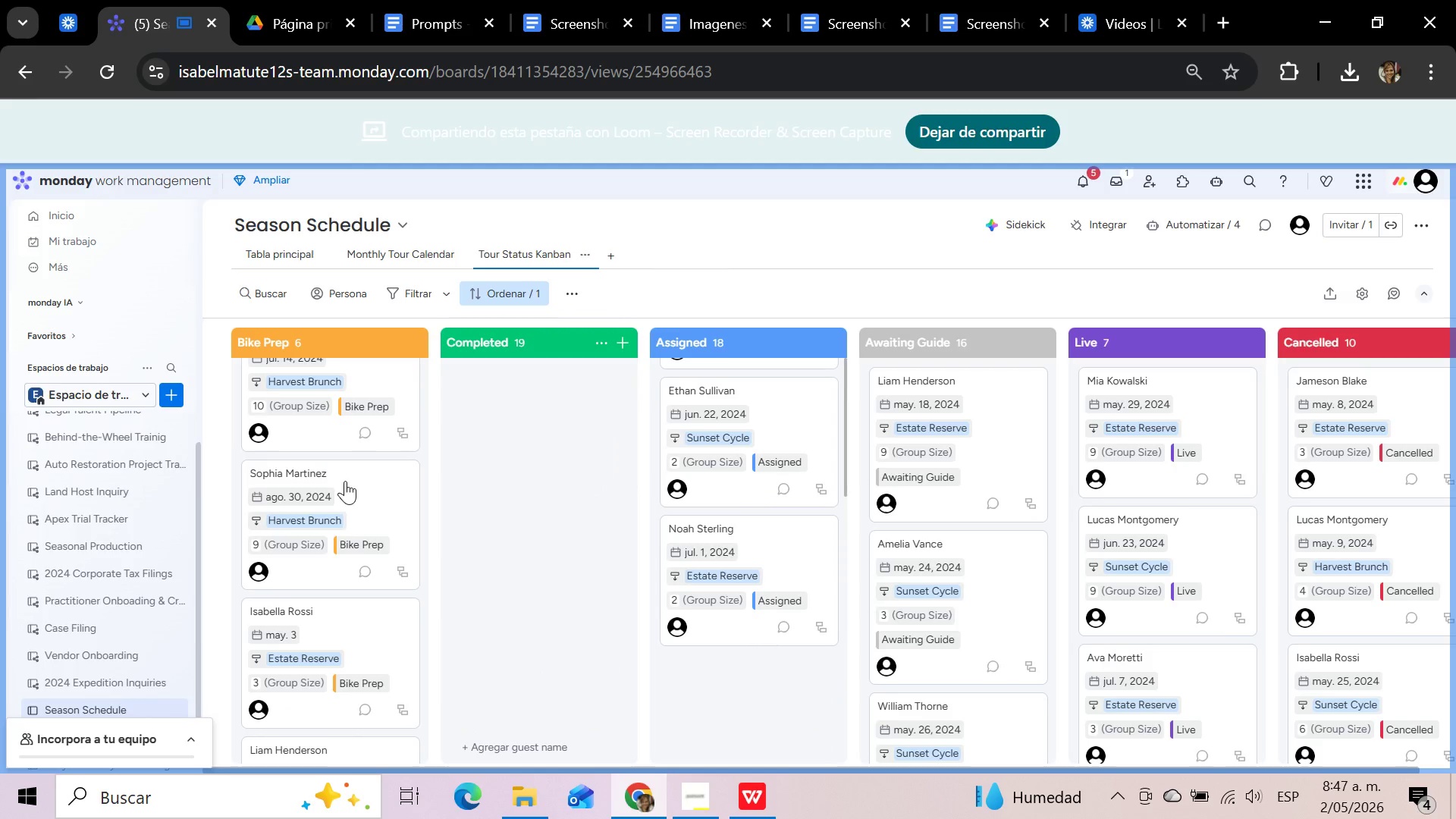 
scroll: coordinate [948, 494], scroll_direction: up, amount: 7.0
 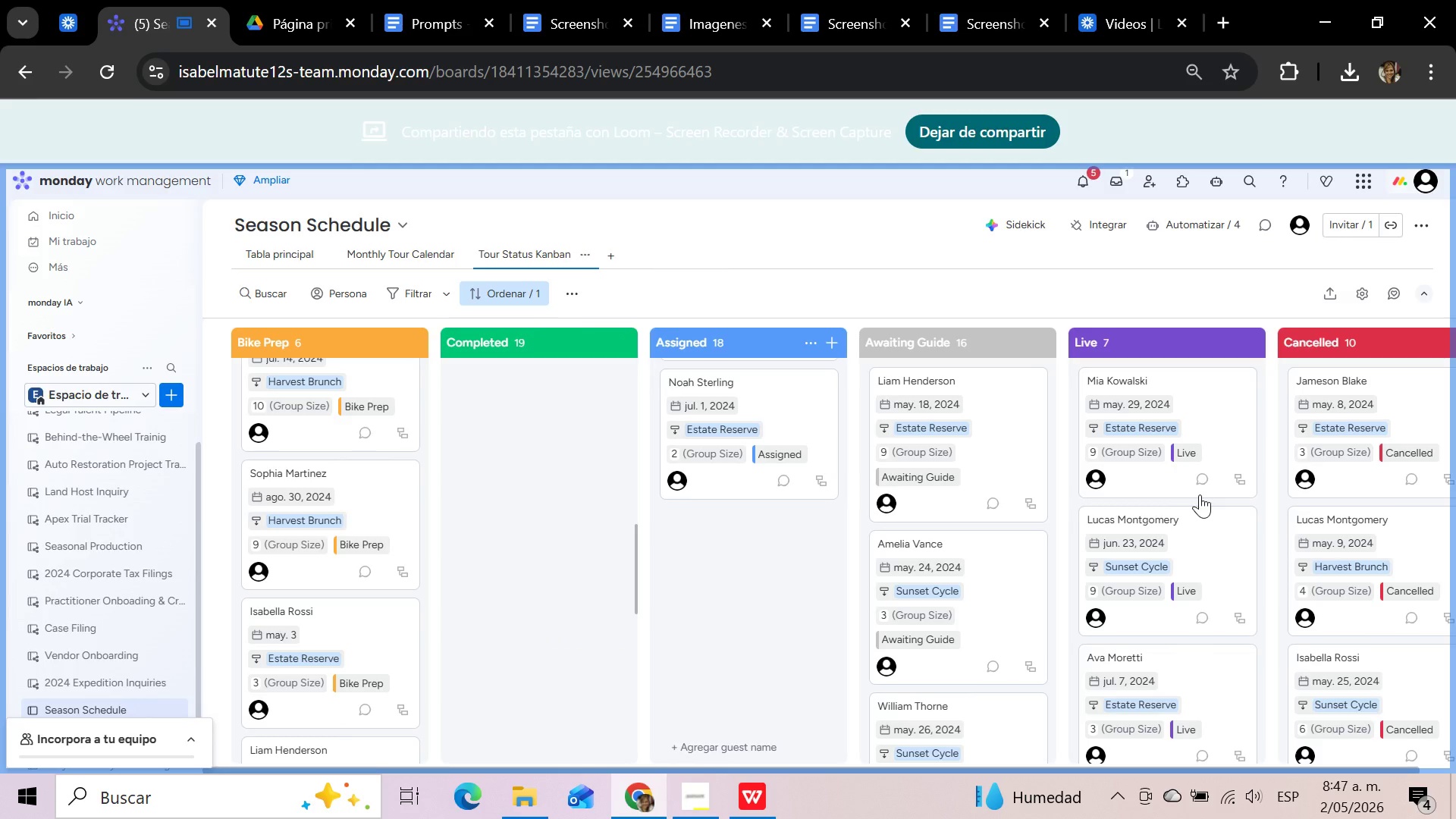 
scroll: coordinate [1348, 494], scroll_direction: down, amount: 11.0
 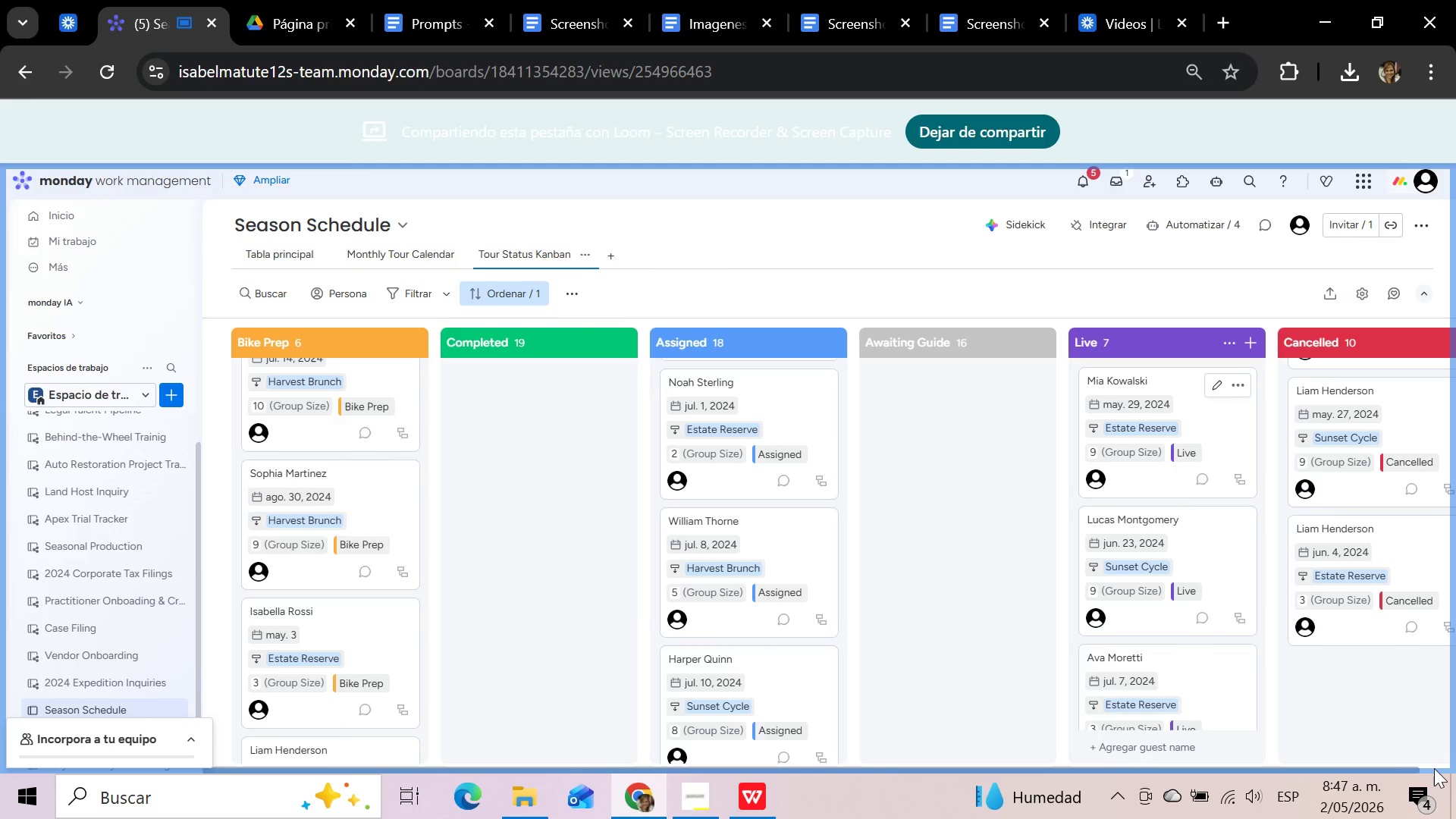 
left_click([1433, 768])
 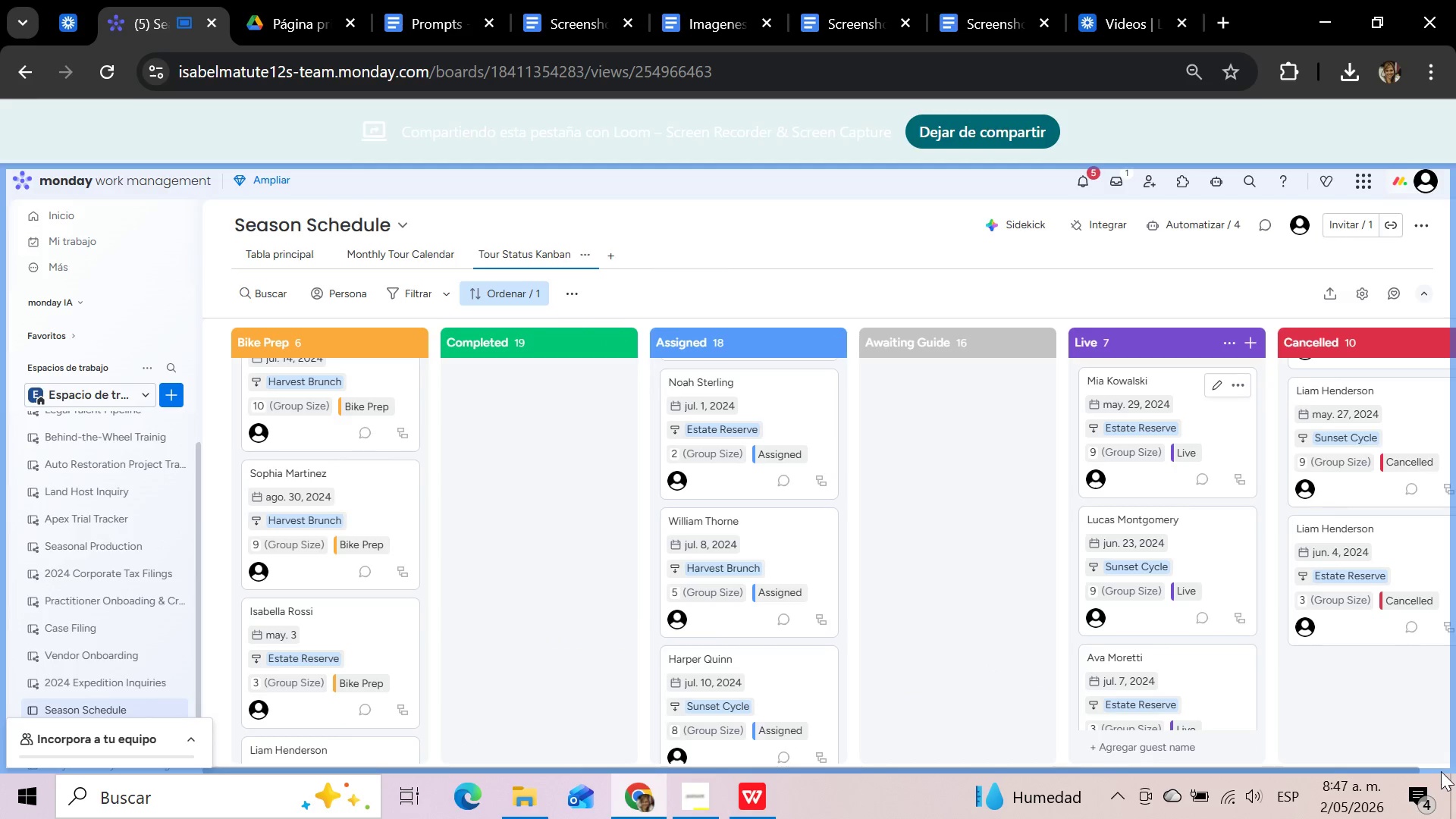 